 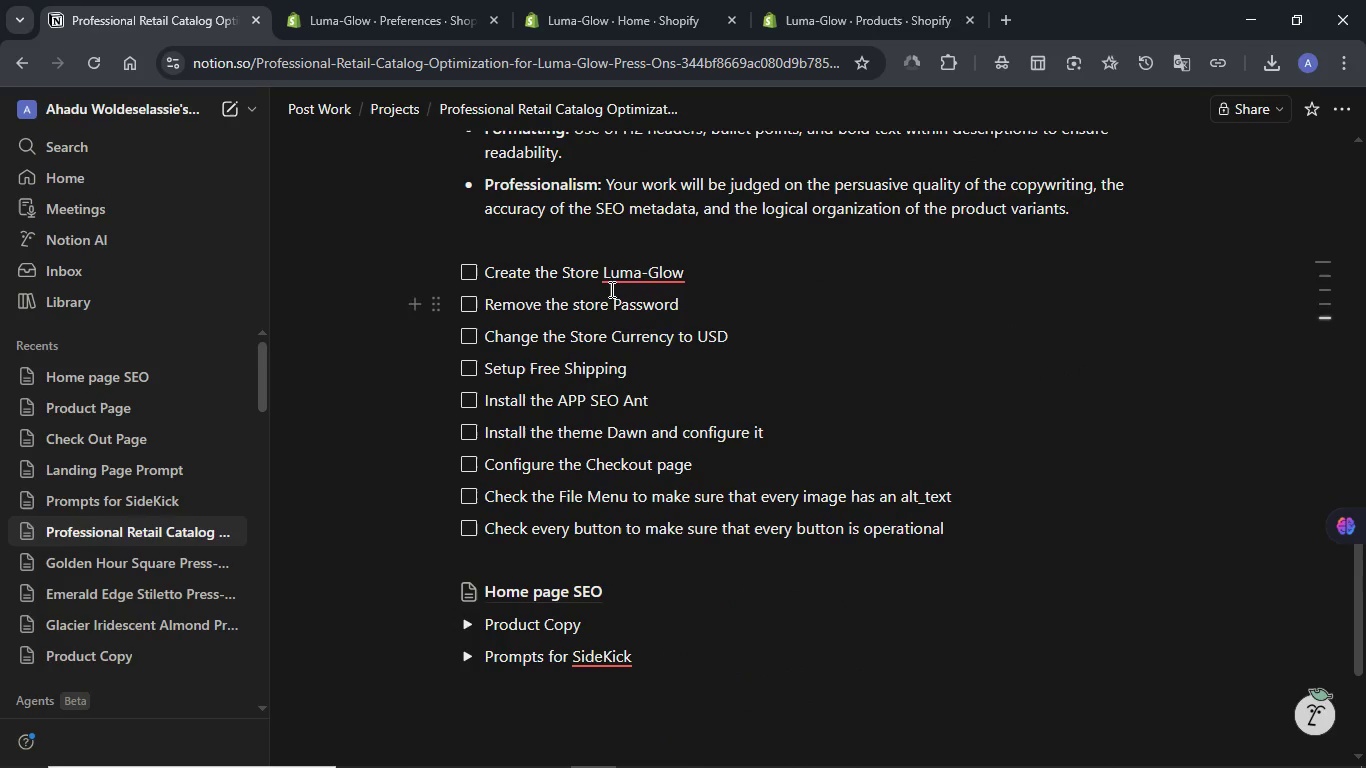 
left_click([468, 268])
 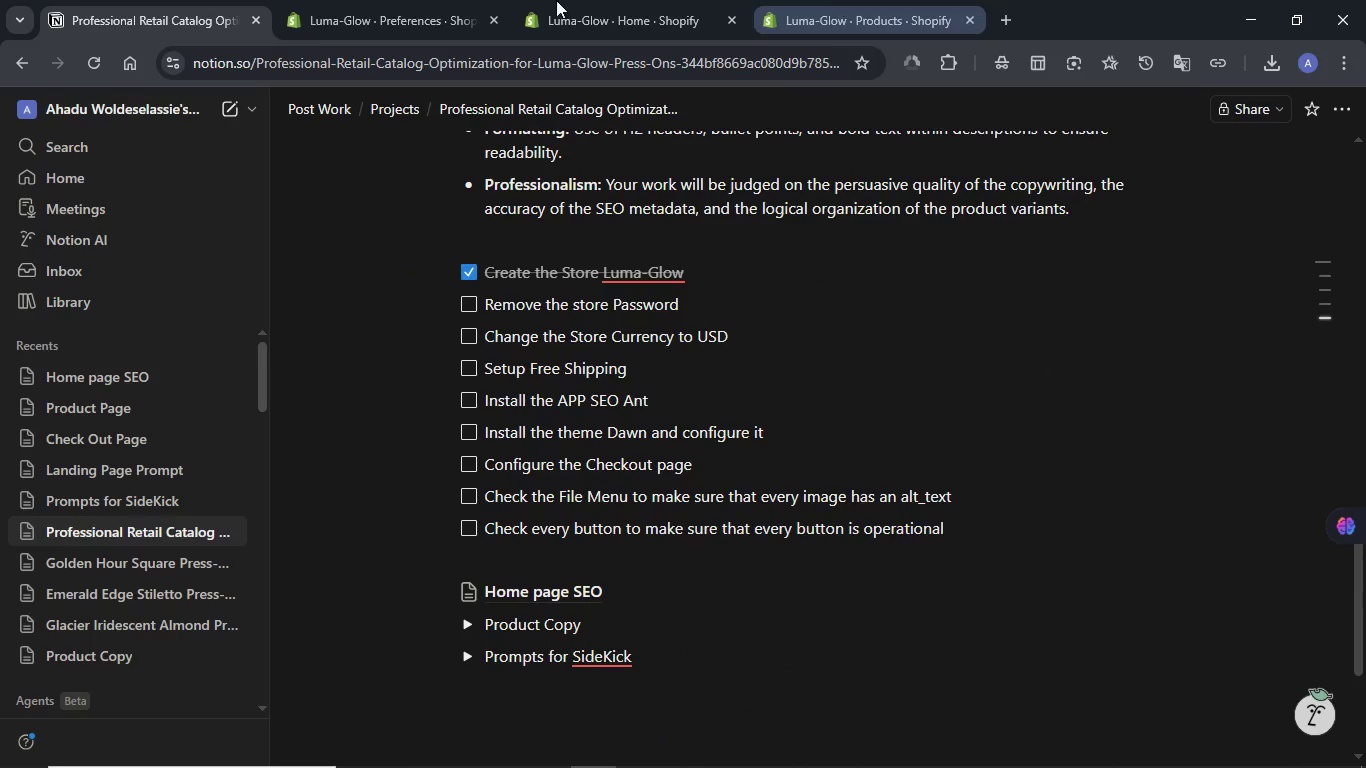 
left_click([350, 0])
 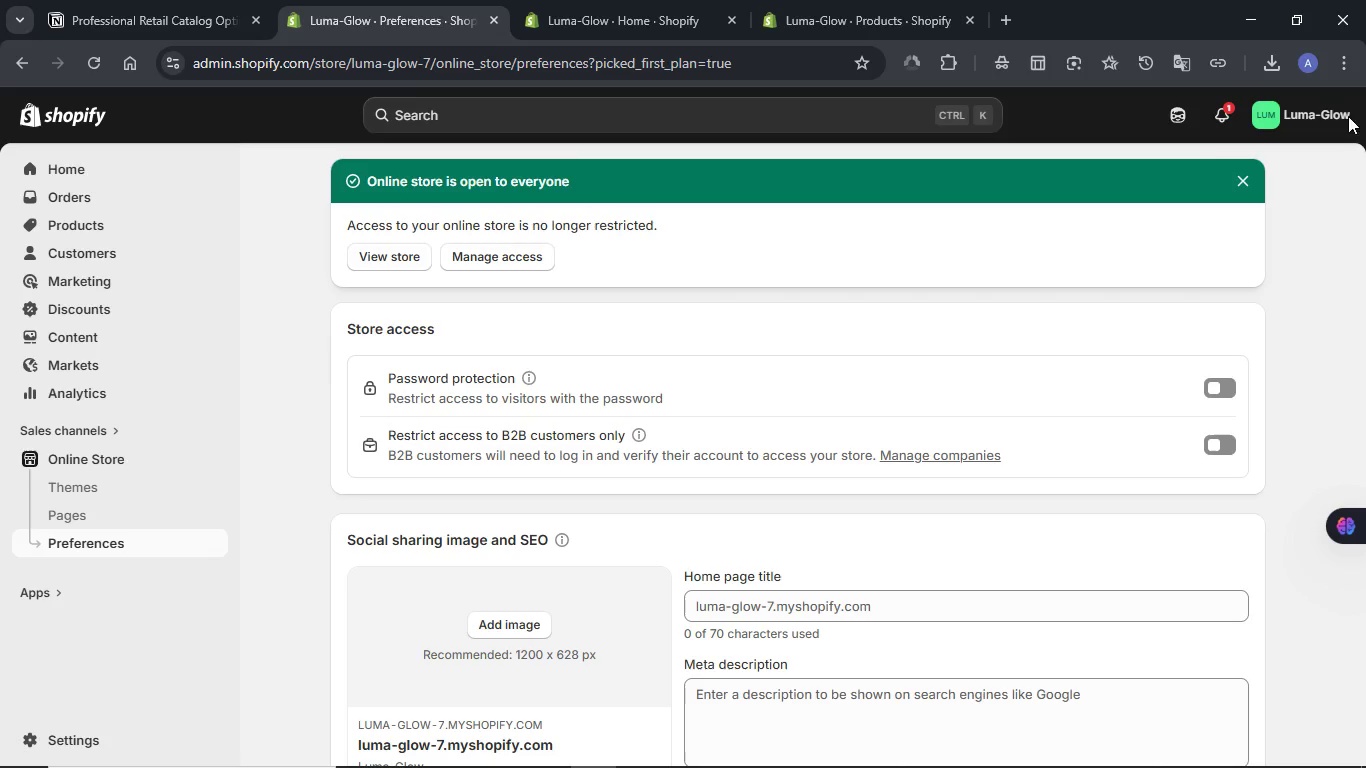 
scroll: coordinate [637, 479], scroll_direction: down, amount: 2.0
 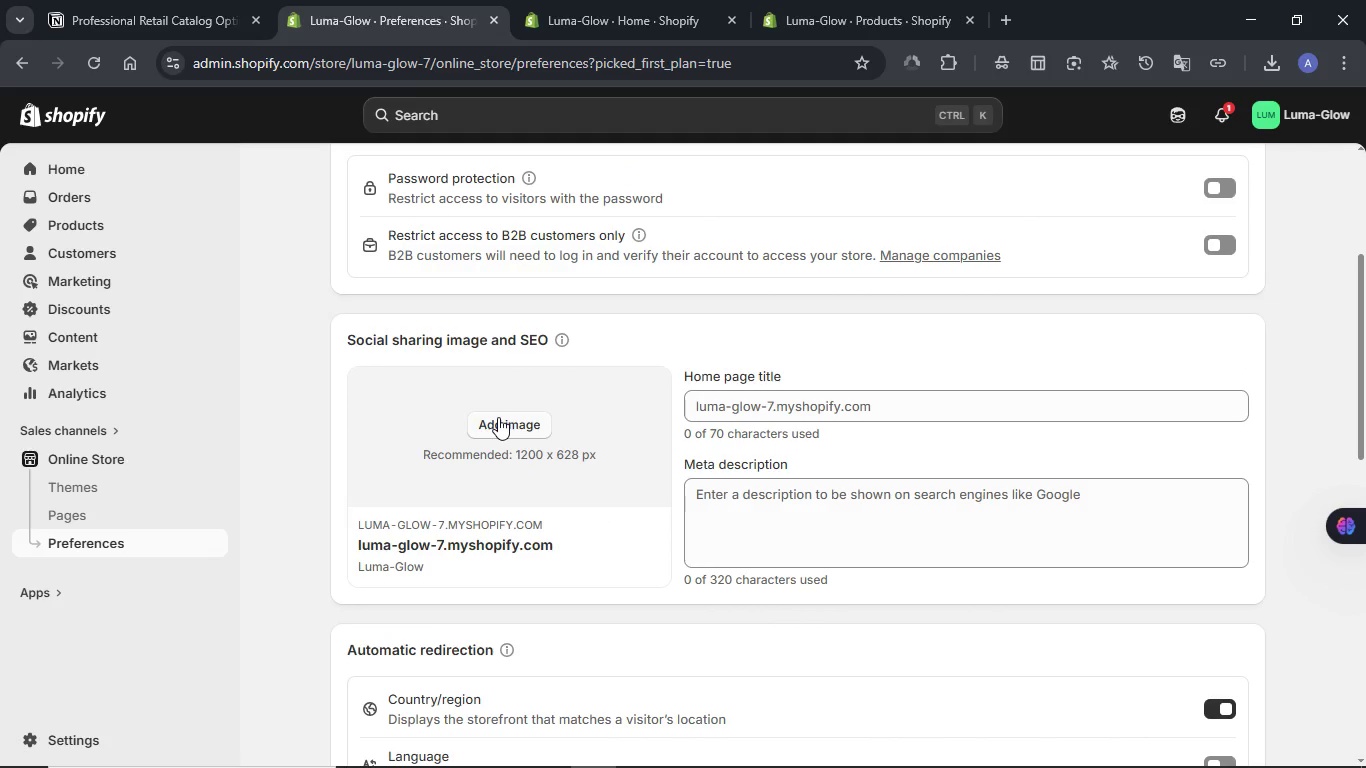 
left_click([498, 417])
 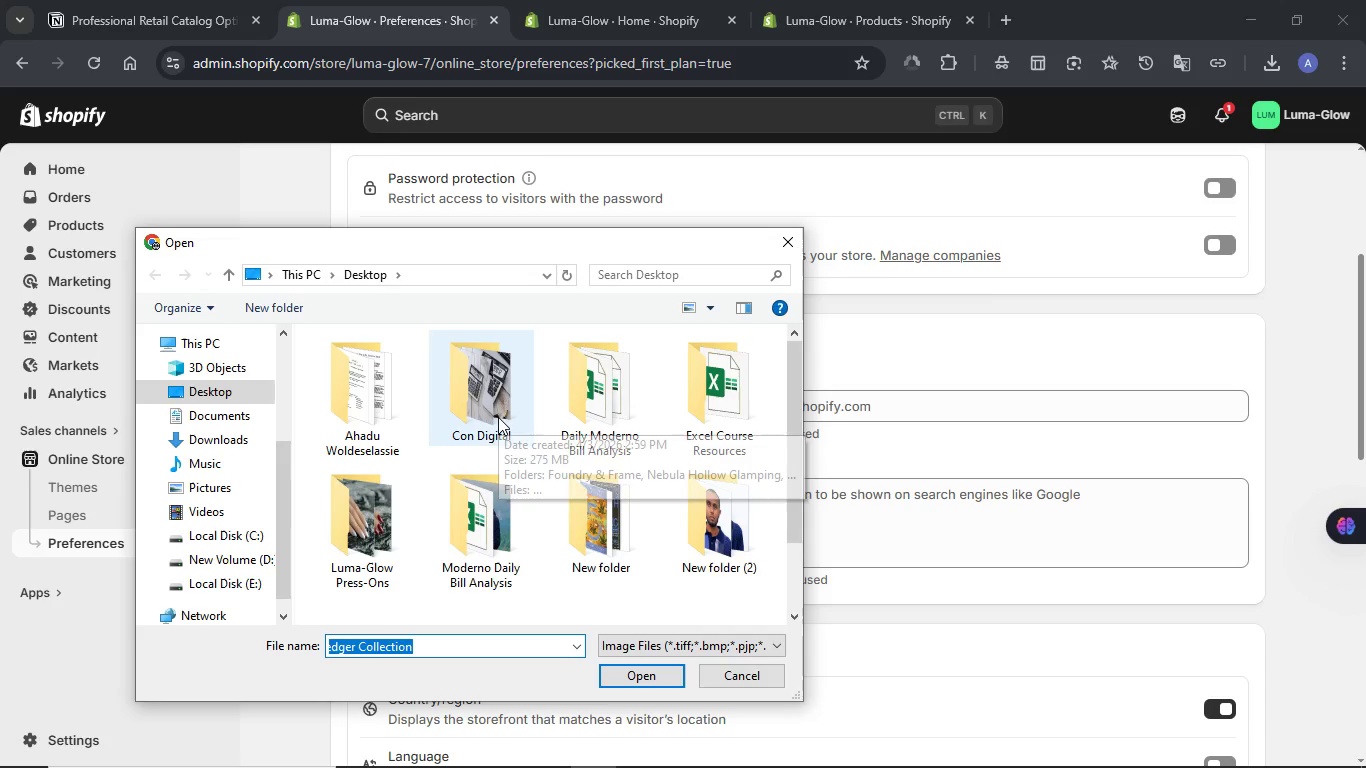 
scroll: coordinate [498, 417], scroll_direction: down, amount: 2.0
 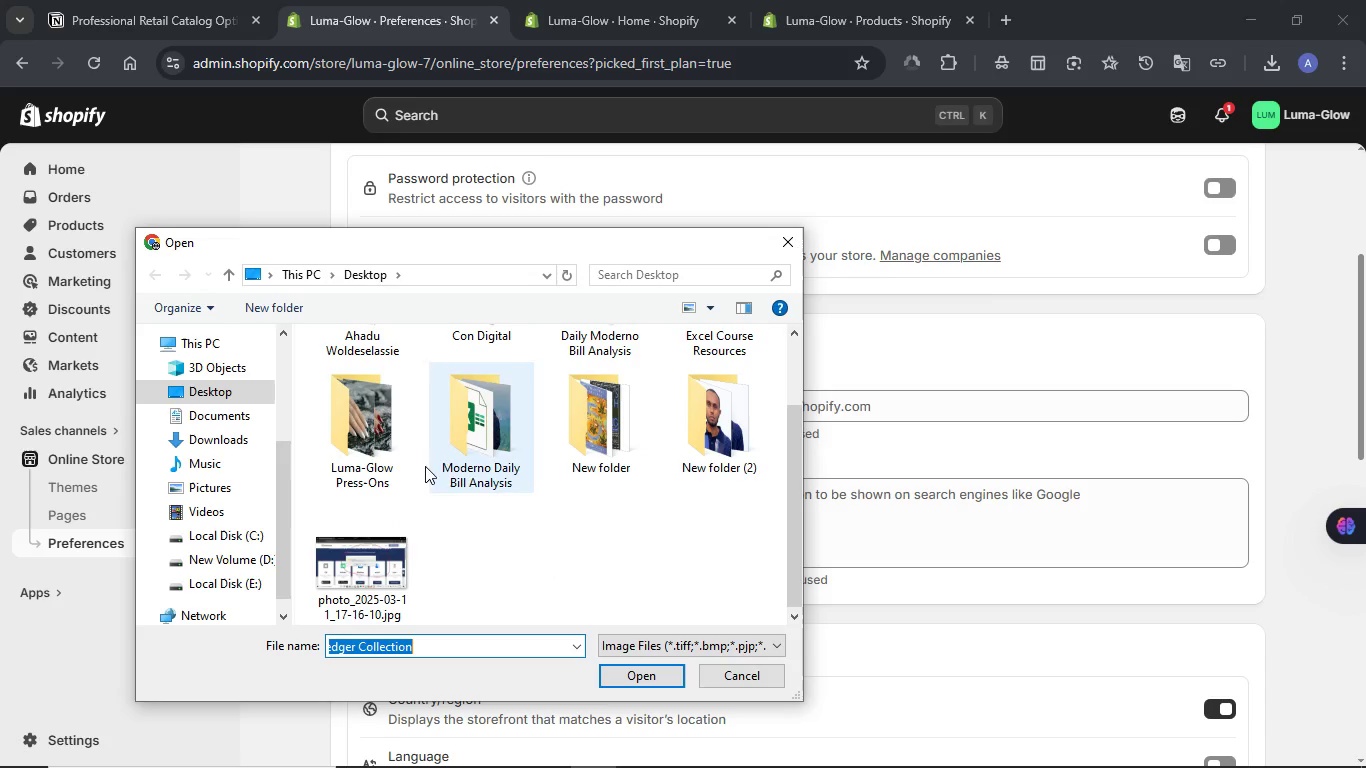 
double_click([382, 436])
 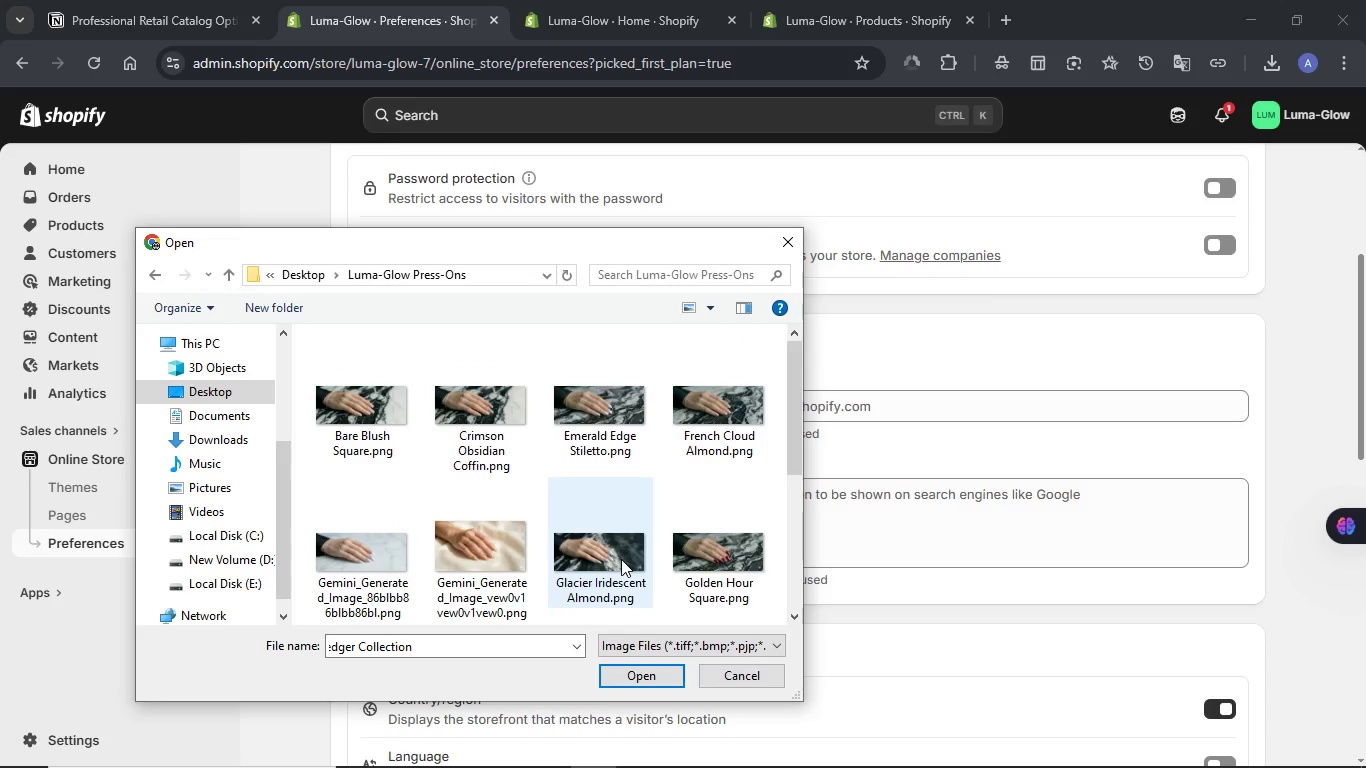 
scroll: coordinate [621, 558], scroll_direction: down, amount: 3.0
 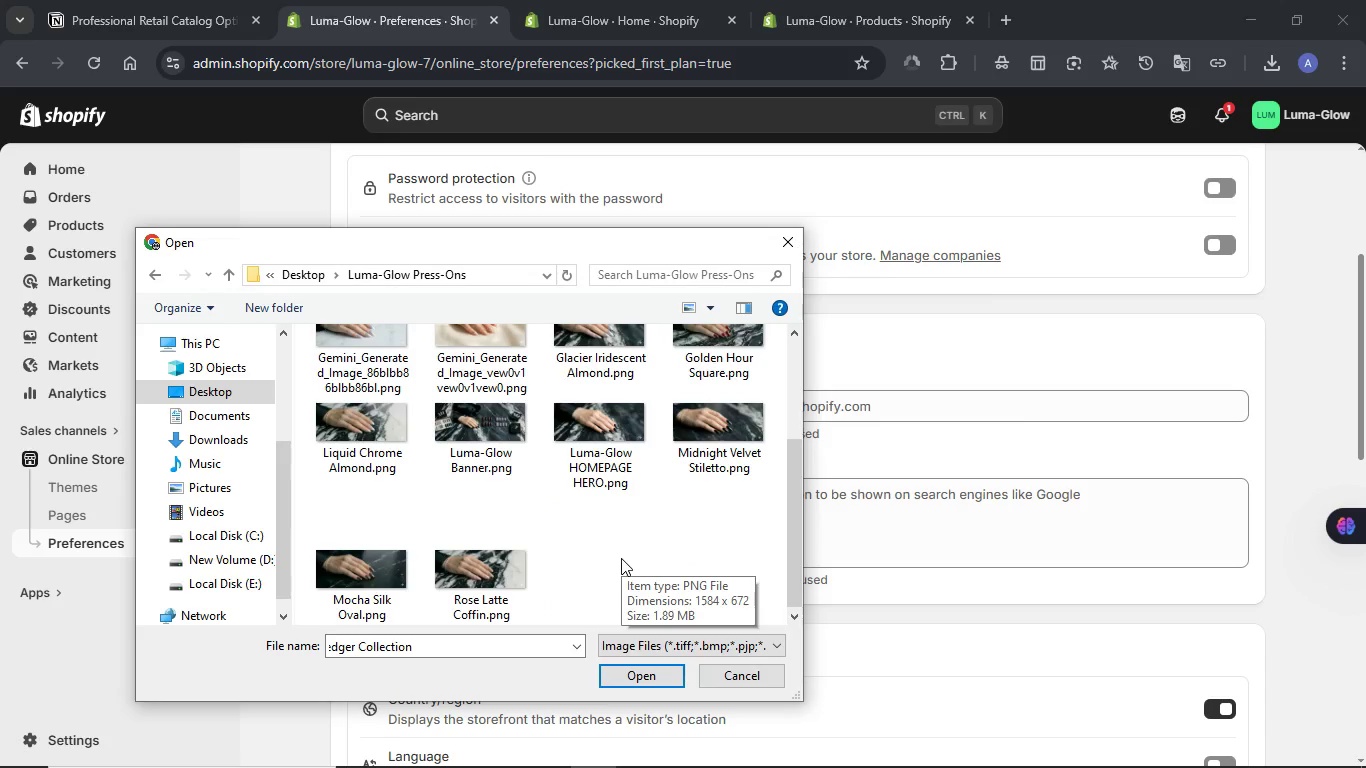 
scroll: coordinate [621, 558], scroll_direction: up, amount: 1.0
 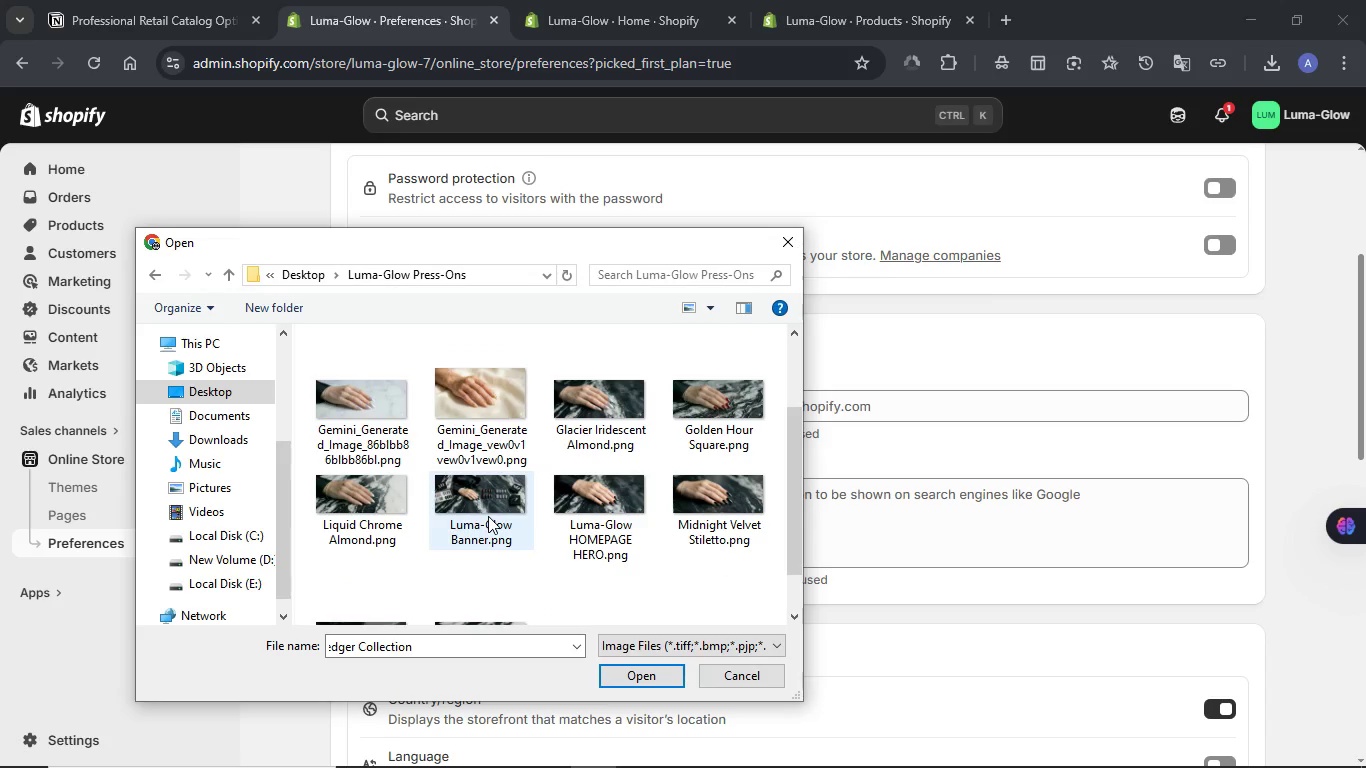 
left_click([577, 511])
 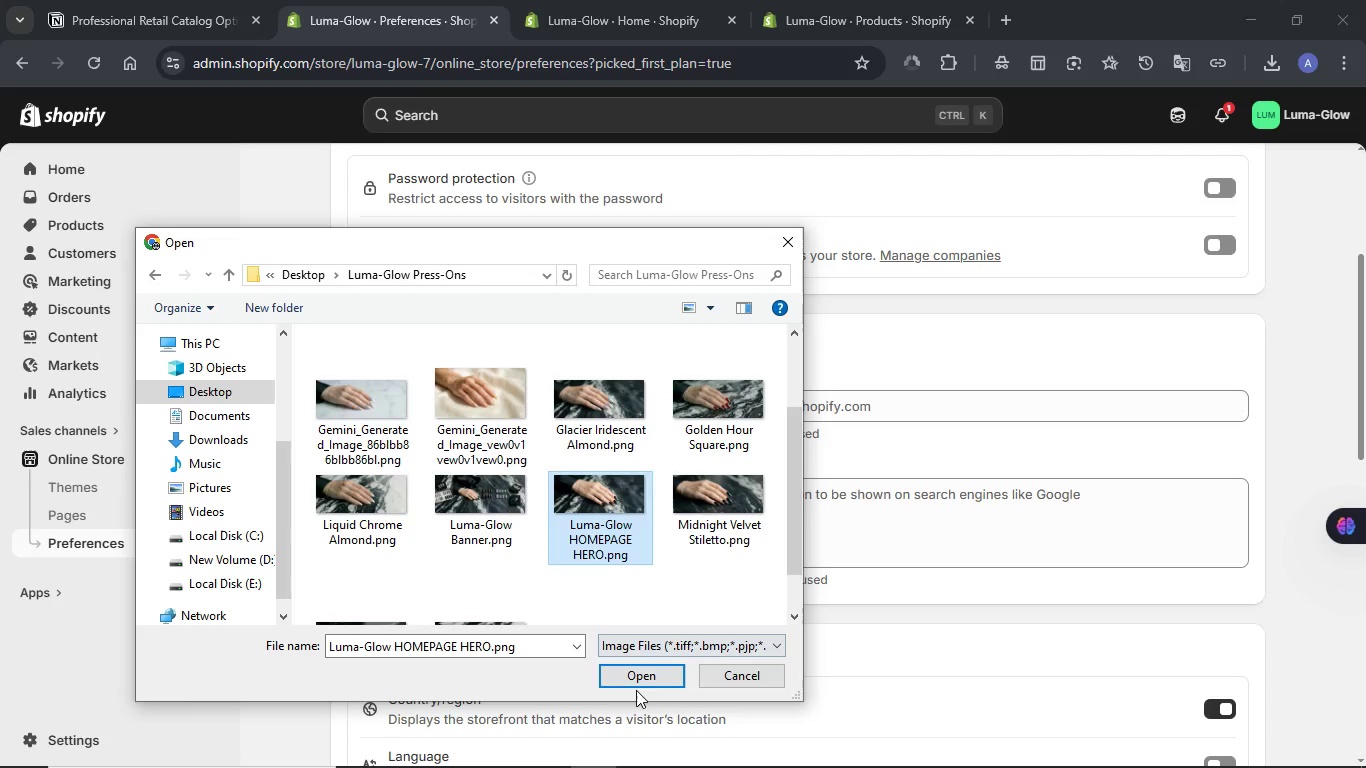 
left_click([636, 681])
 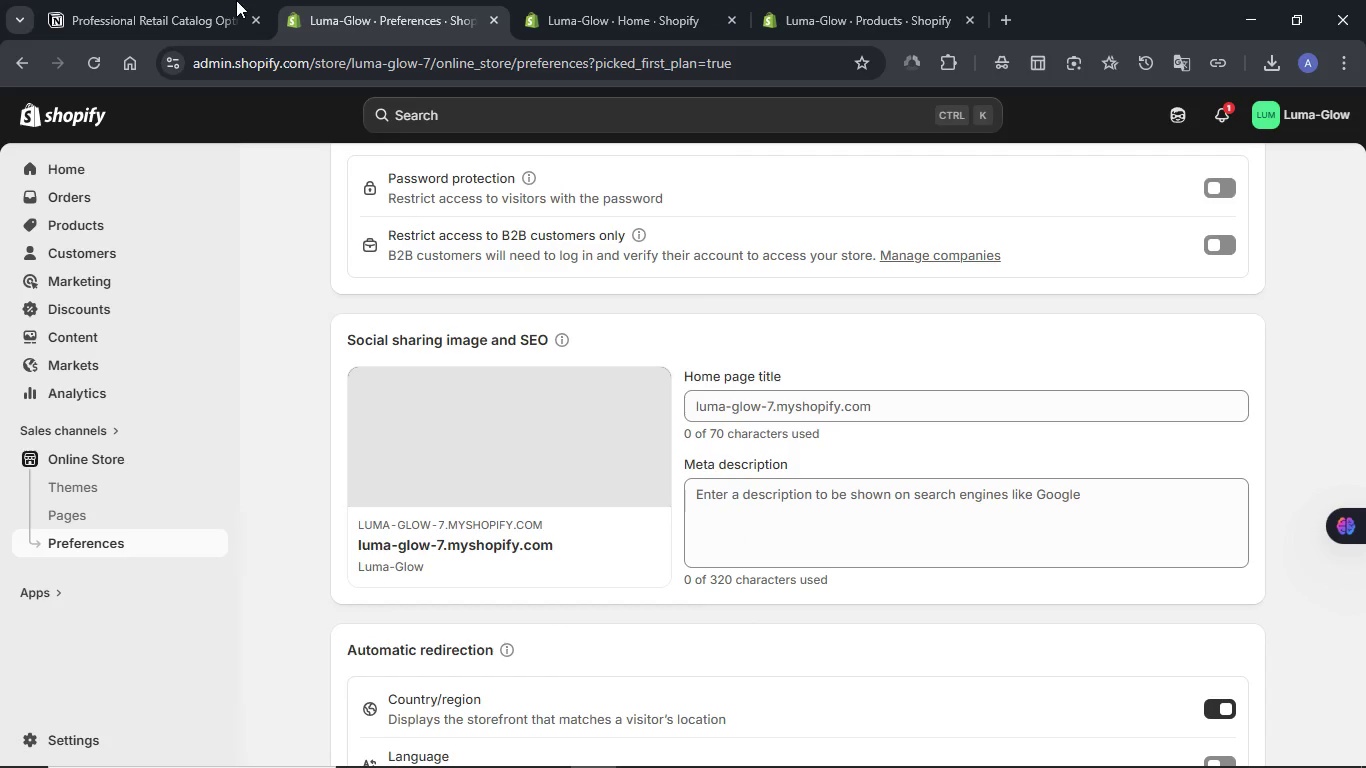 
left_click([133, 0])
 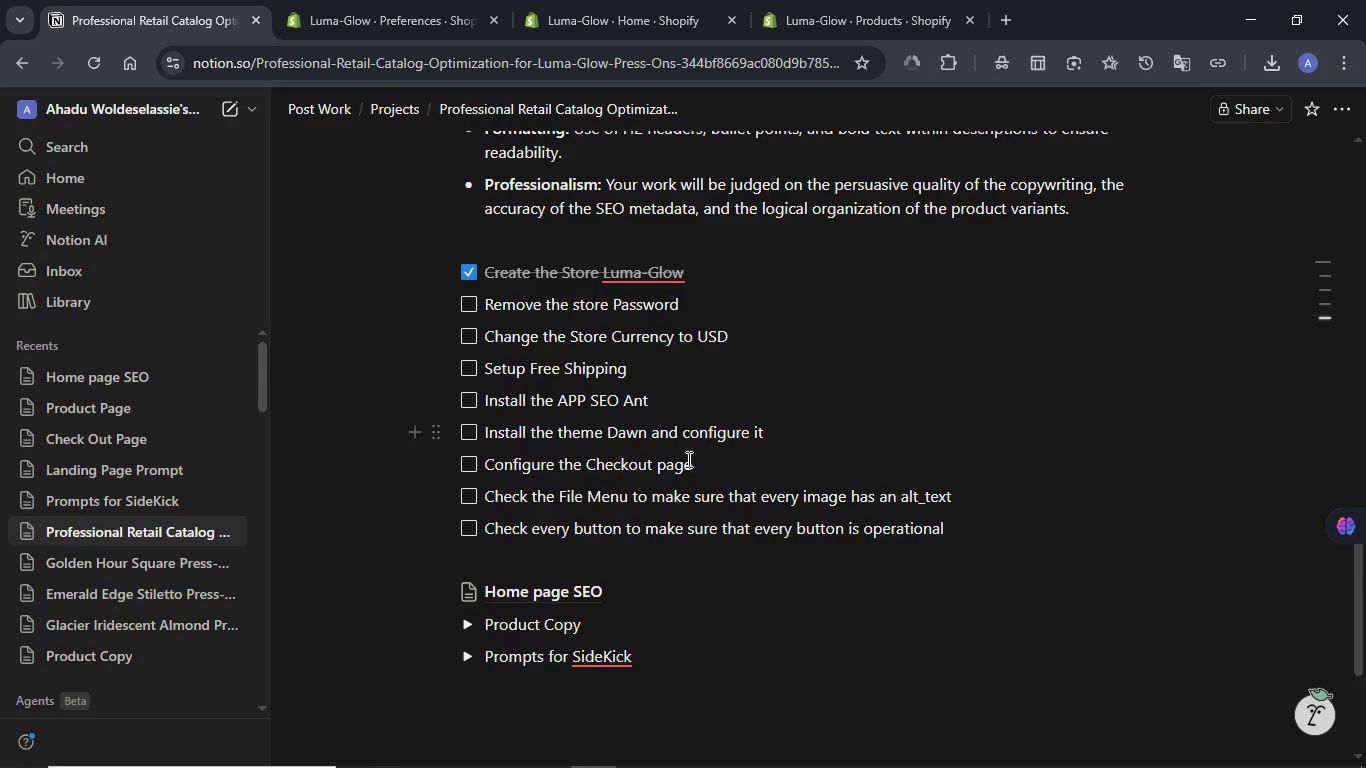 
scroll: coordinate [665, 470], scroll_direction: down, amount: 1.0
 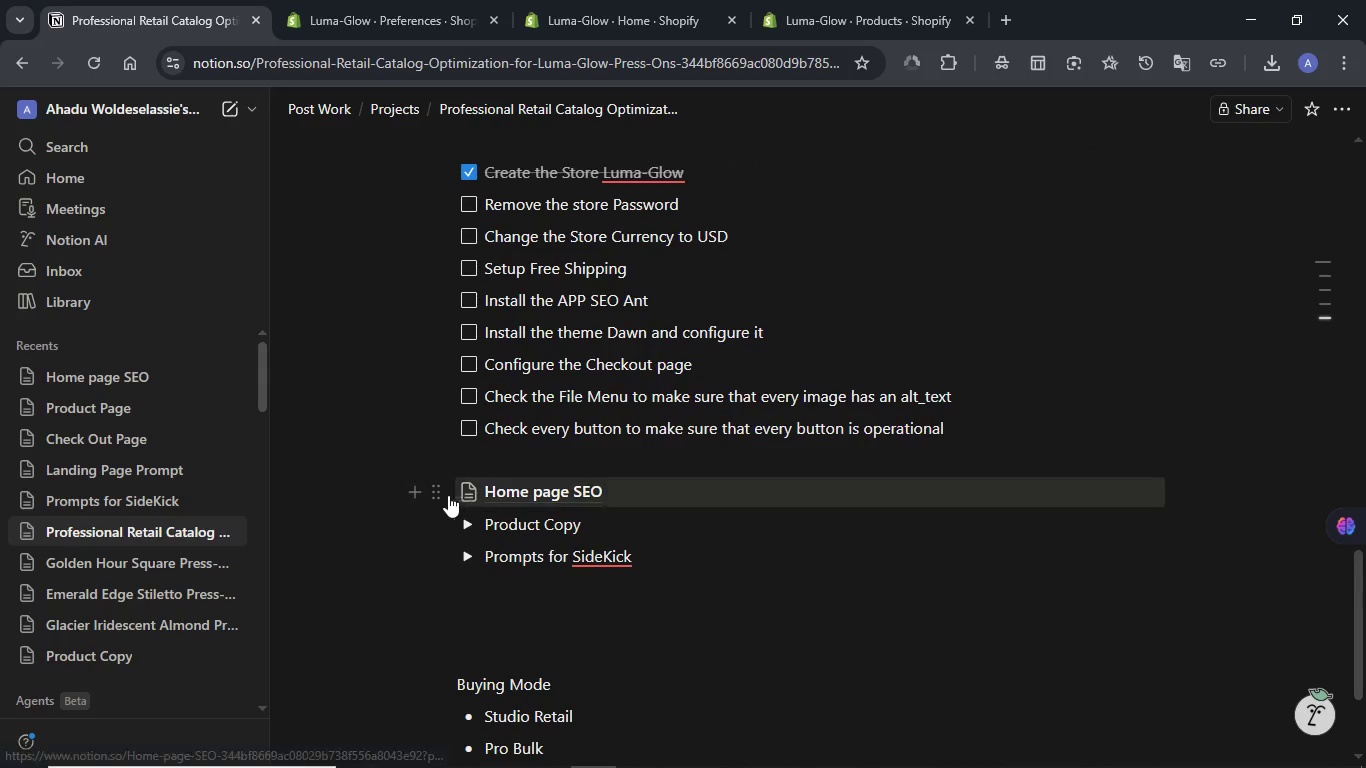 
right_click([438, 495])
 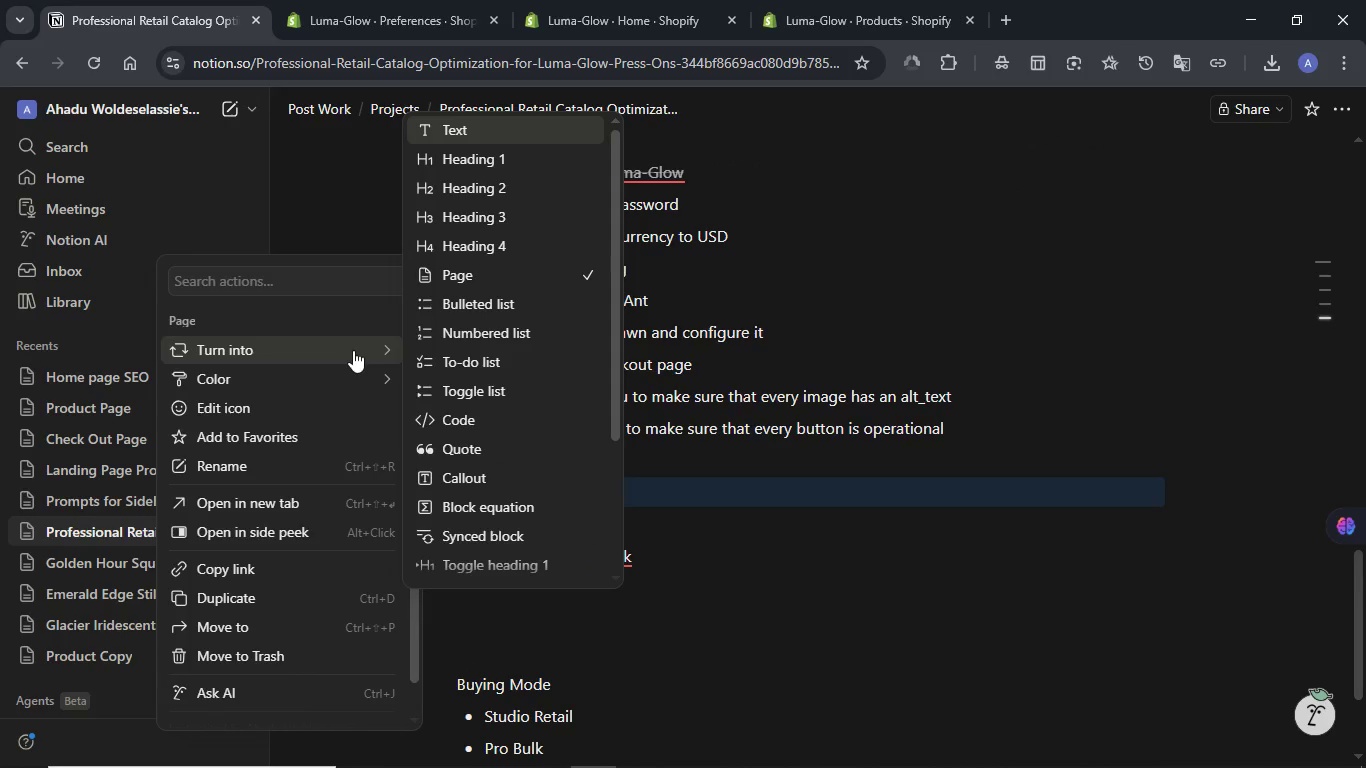 
left_click([444, 399])
 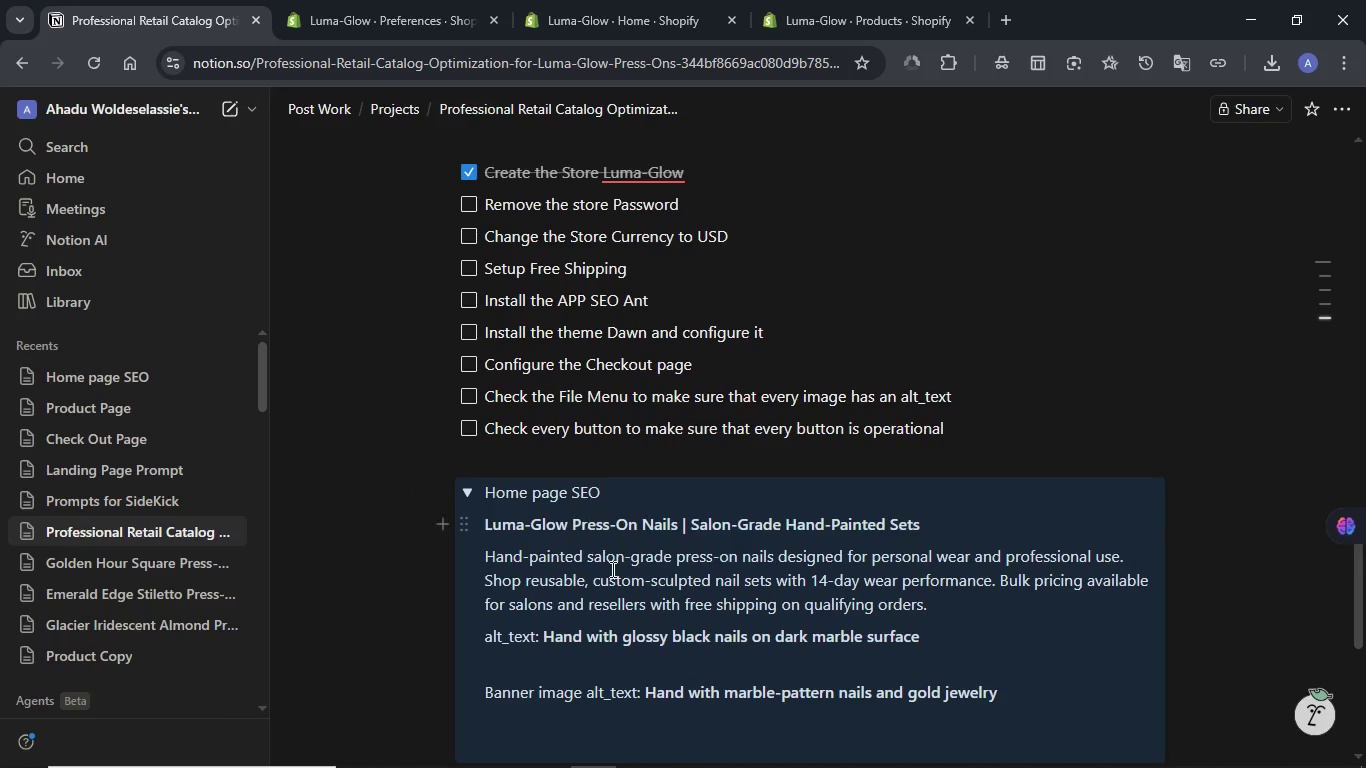 
left_click([616, 523])
 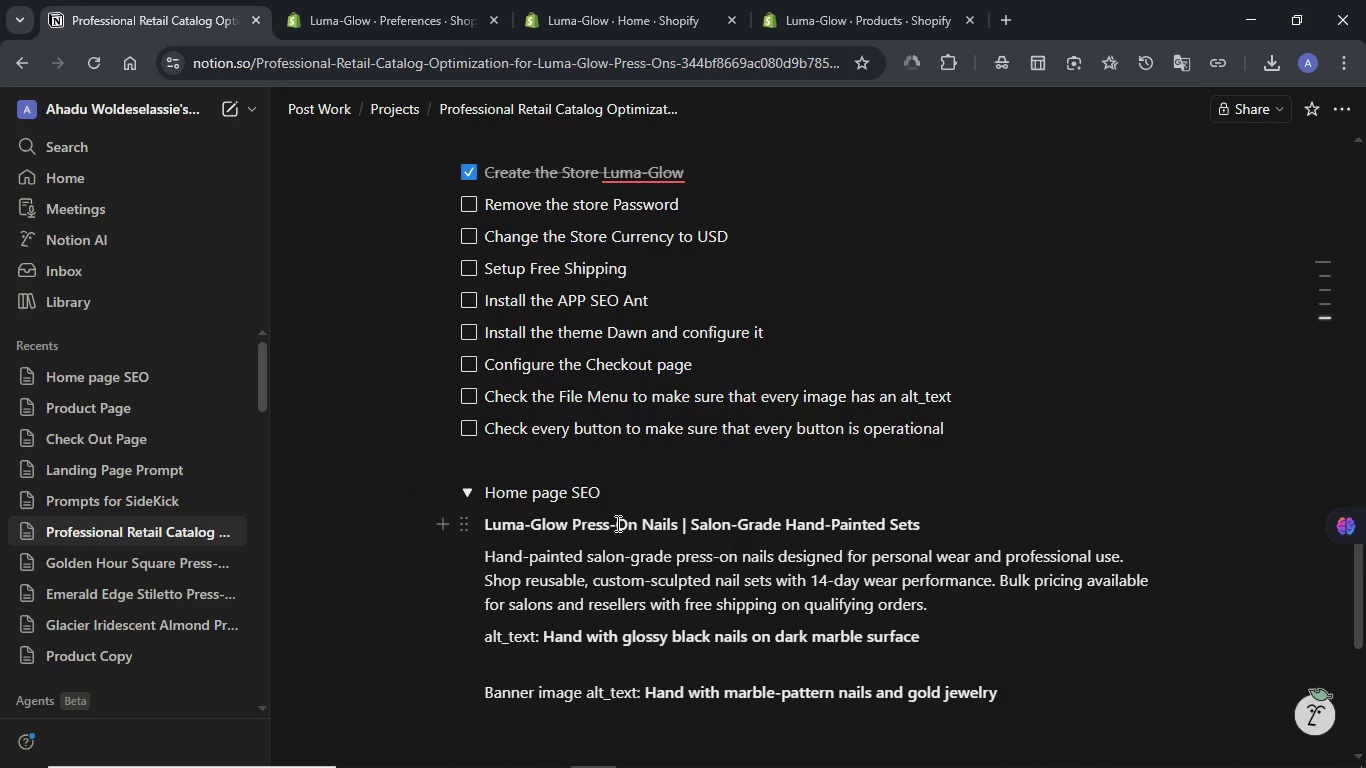 
double_click([616, 523])
 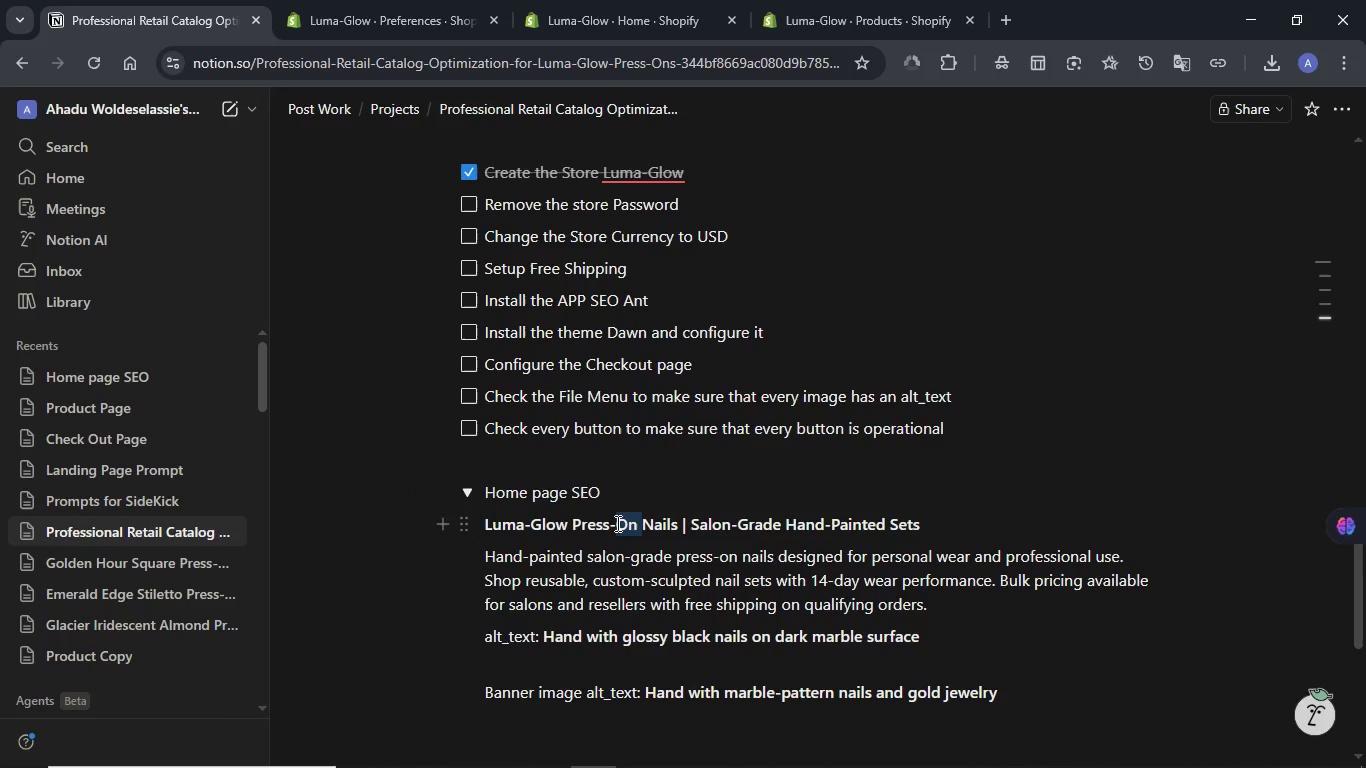 
triple_click([616, 523])
 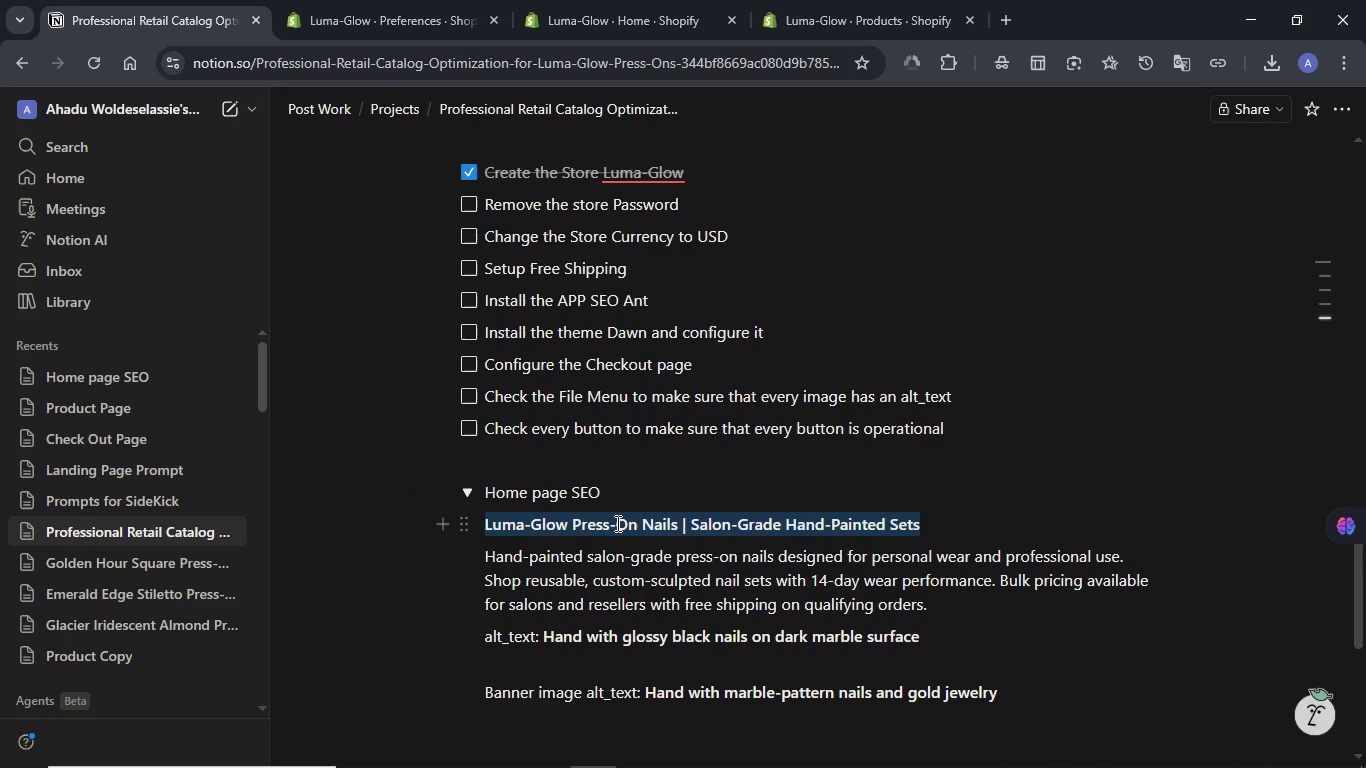 
key(Control+C)
 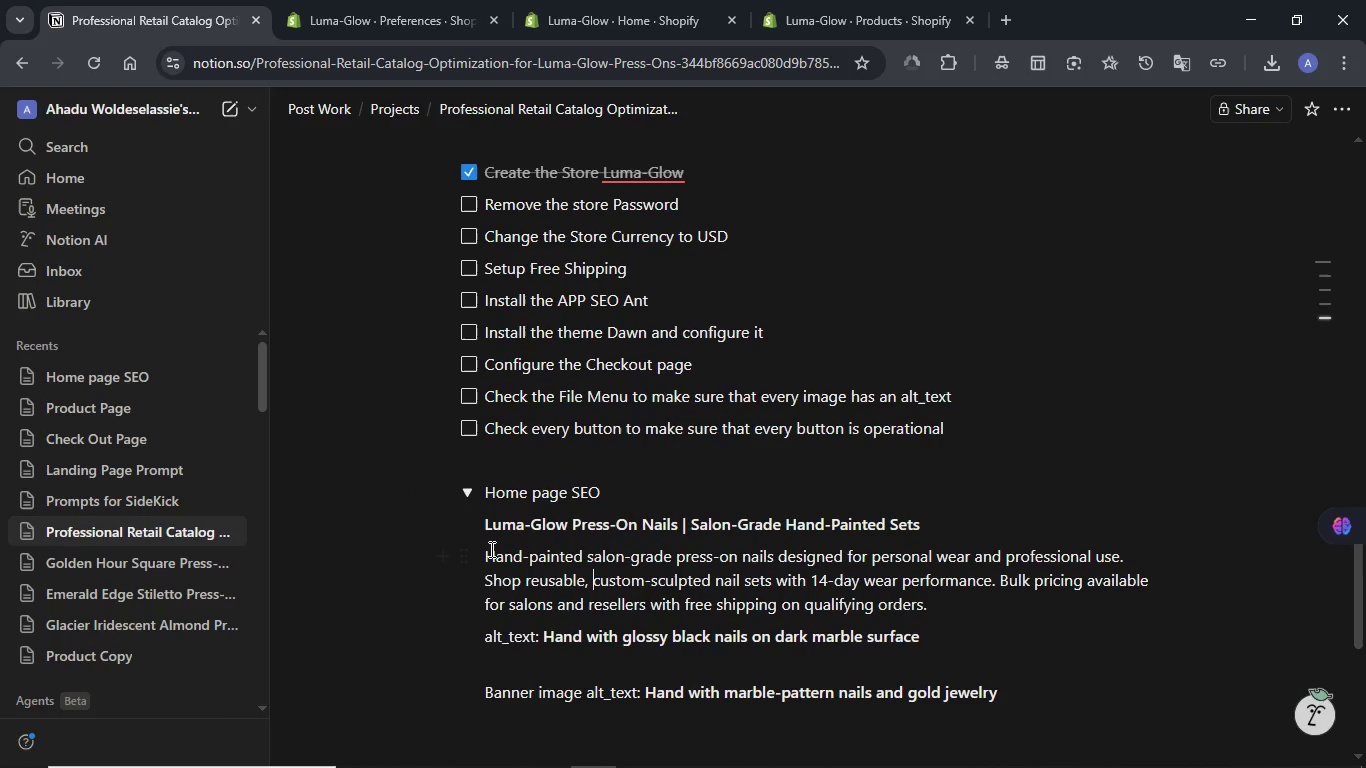 
left_click_drag(start_coordinate=[489, 550], to_coordinate=[943, 607])
 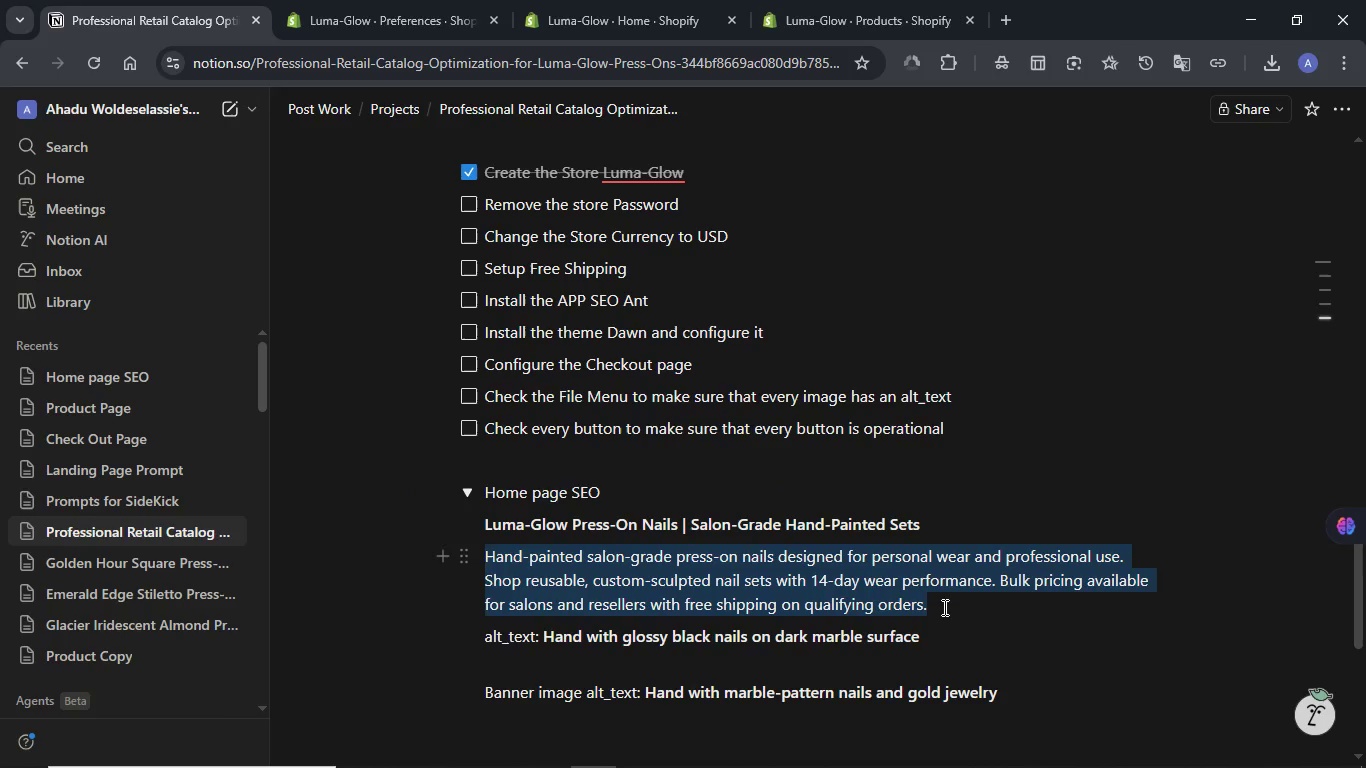 
key(Control+C)
 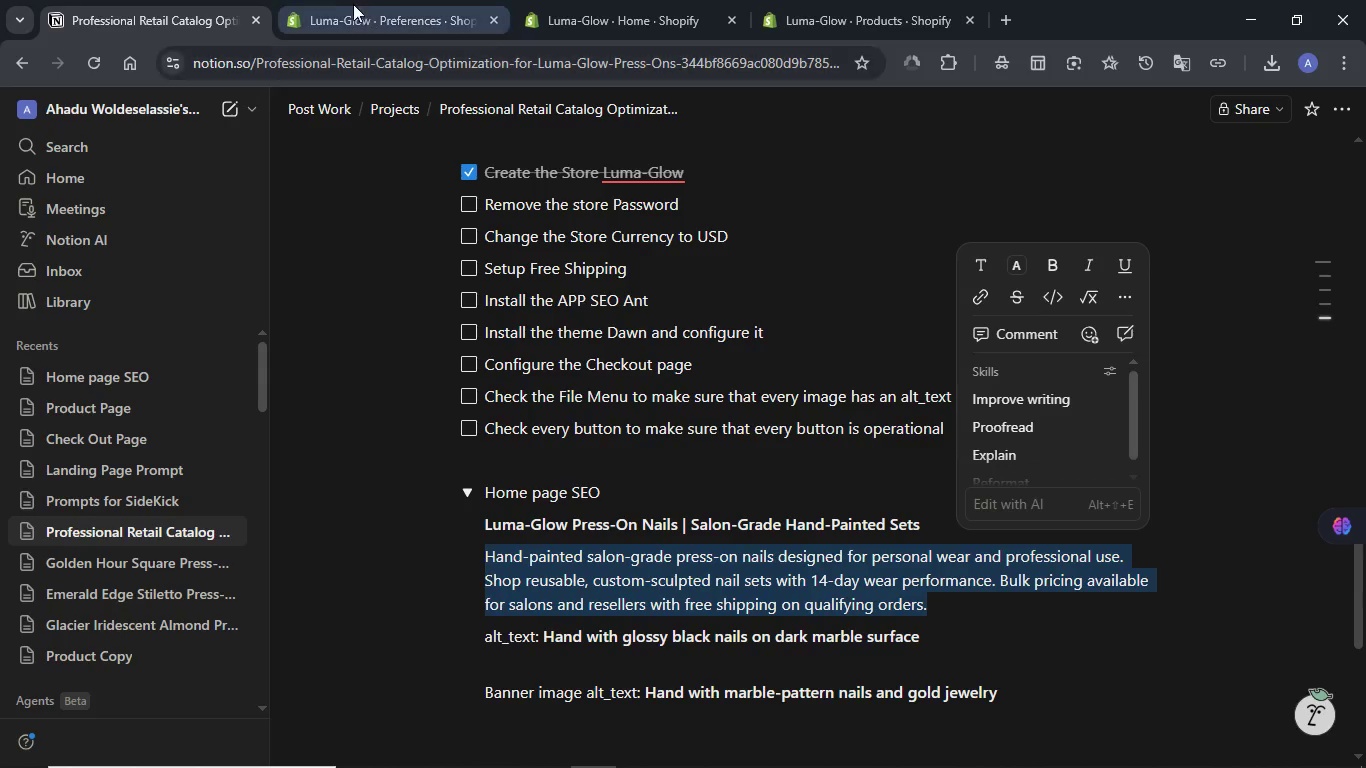 
left_click([348, 0])
 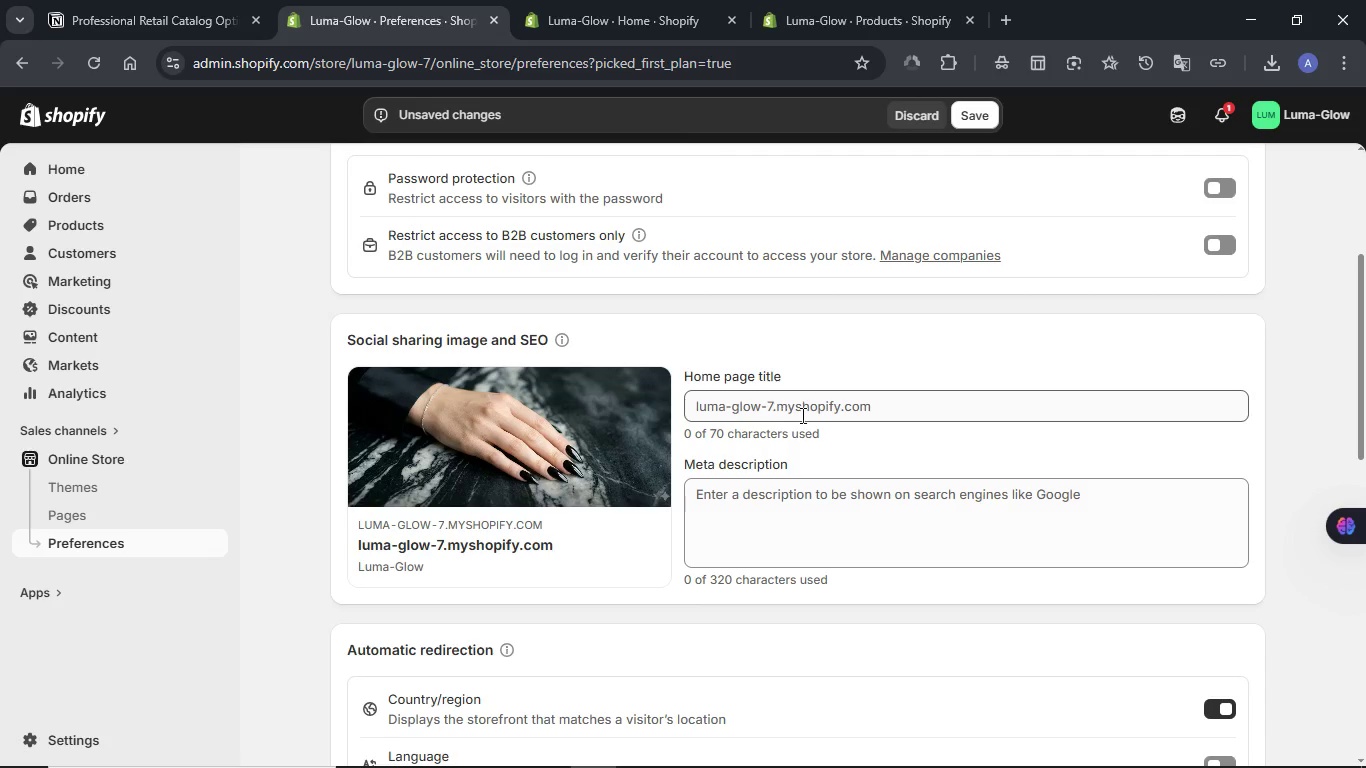 
left_click([801, 415])
 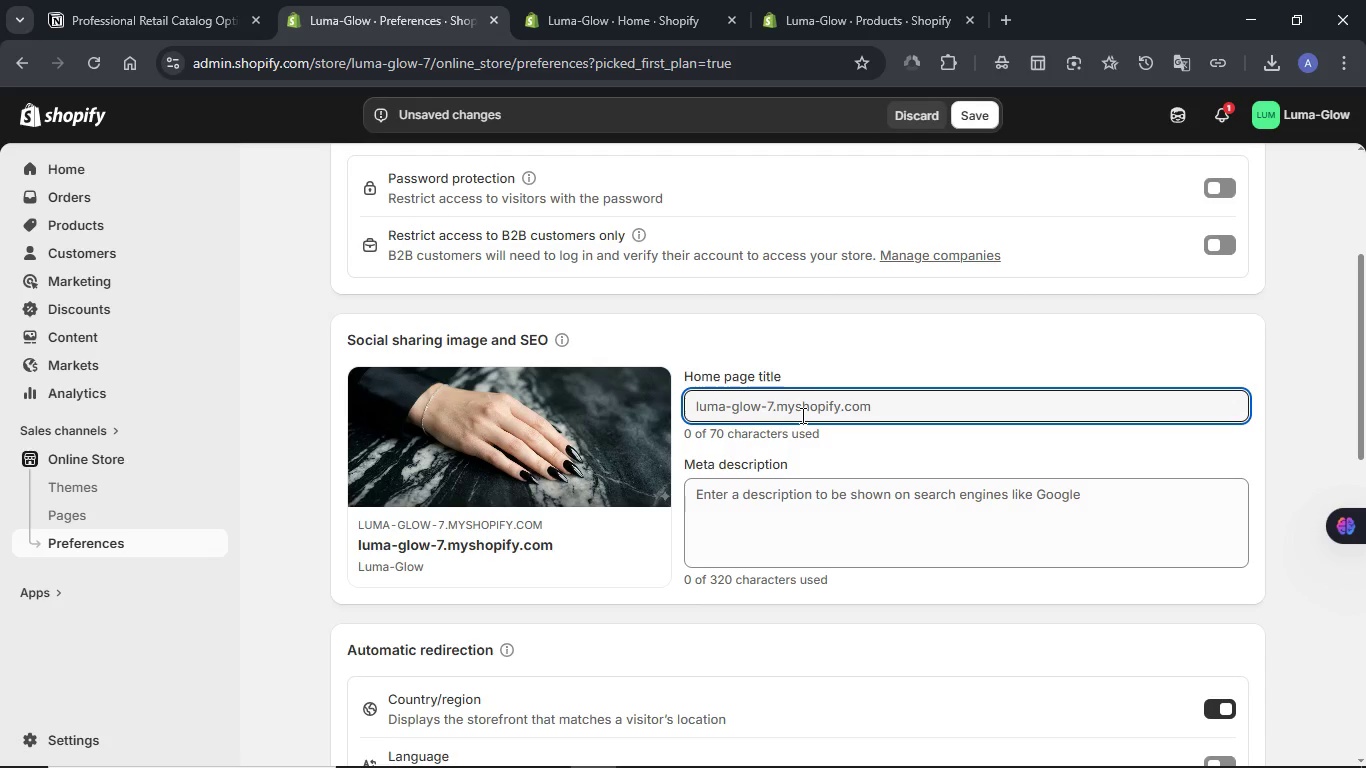 
key(Meta+V)
 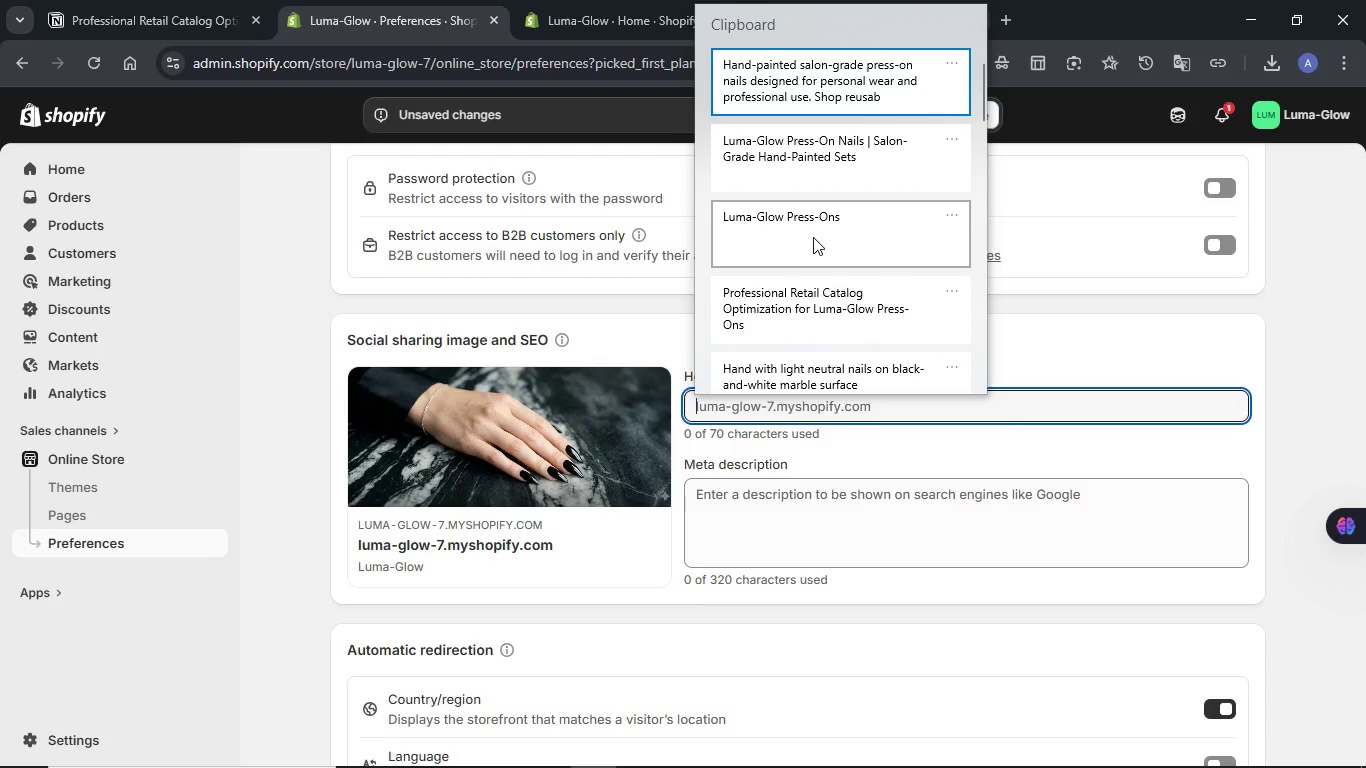 
left_click([804, 167])
 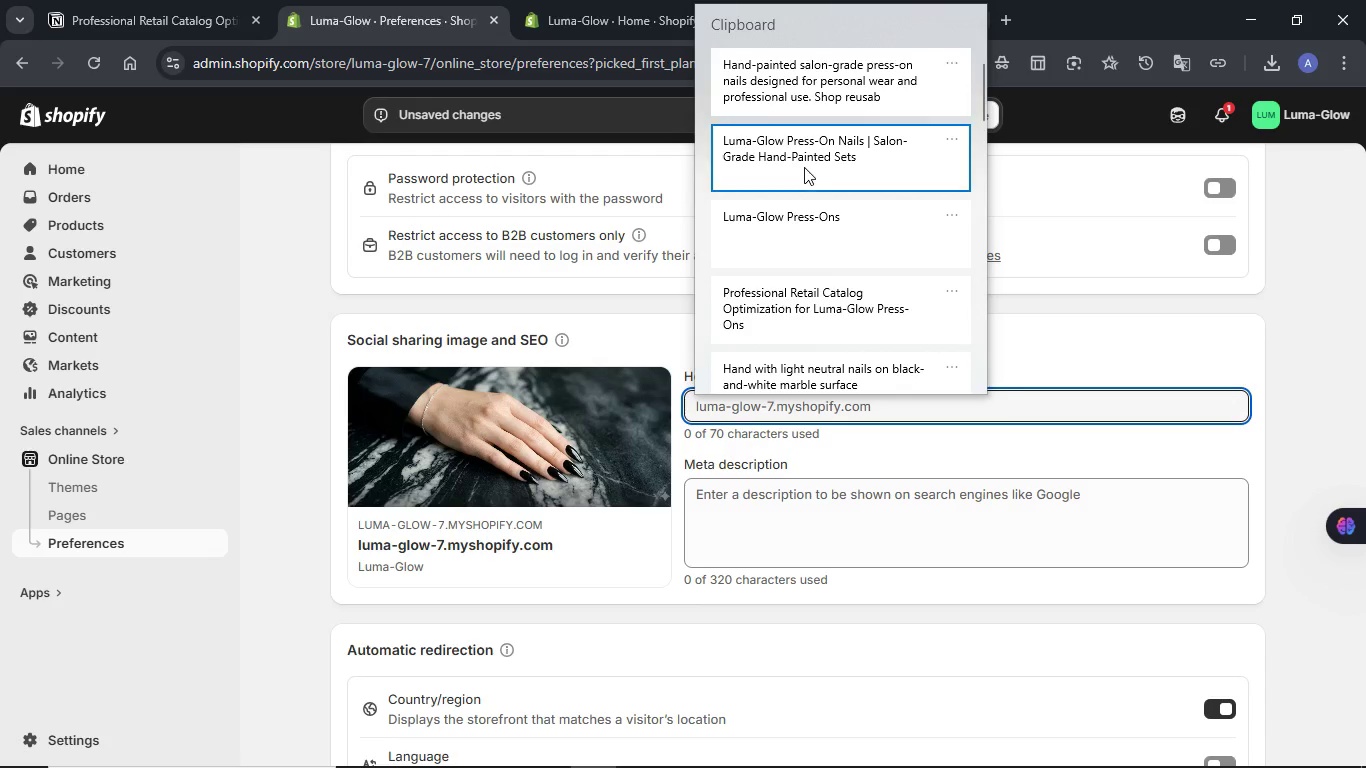 
key(Control+ControlLeft)
 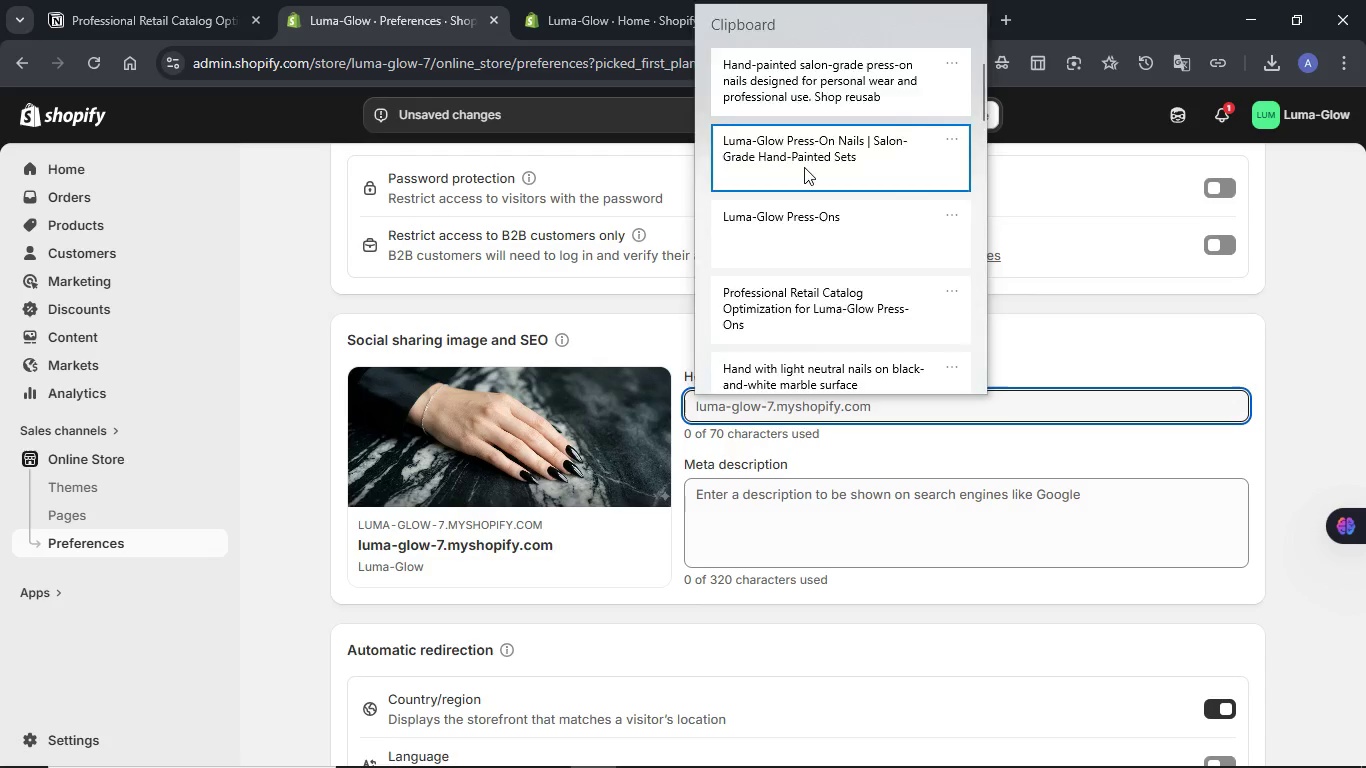 
key(Control+V)
 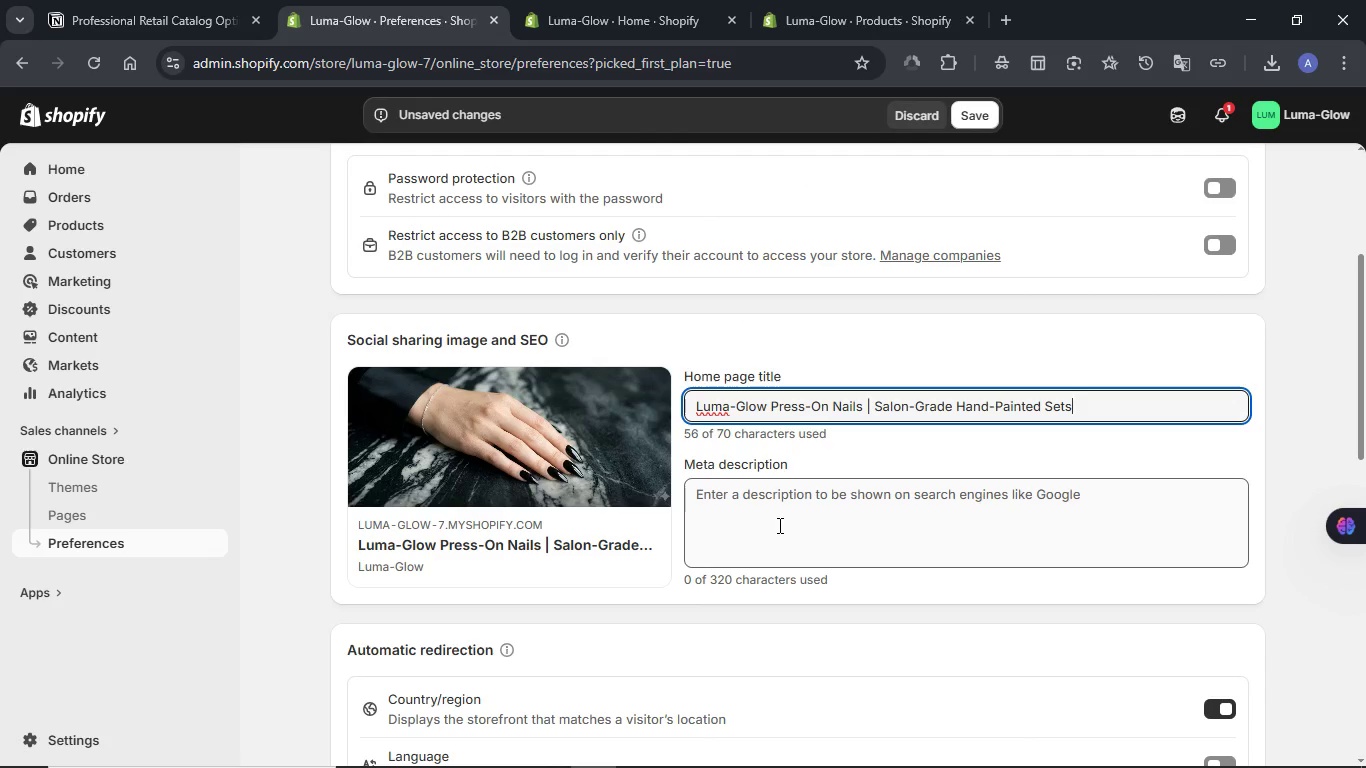 
left_click([775, 525])
 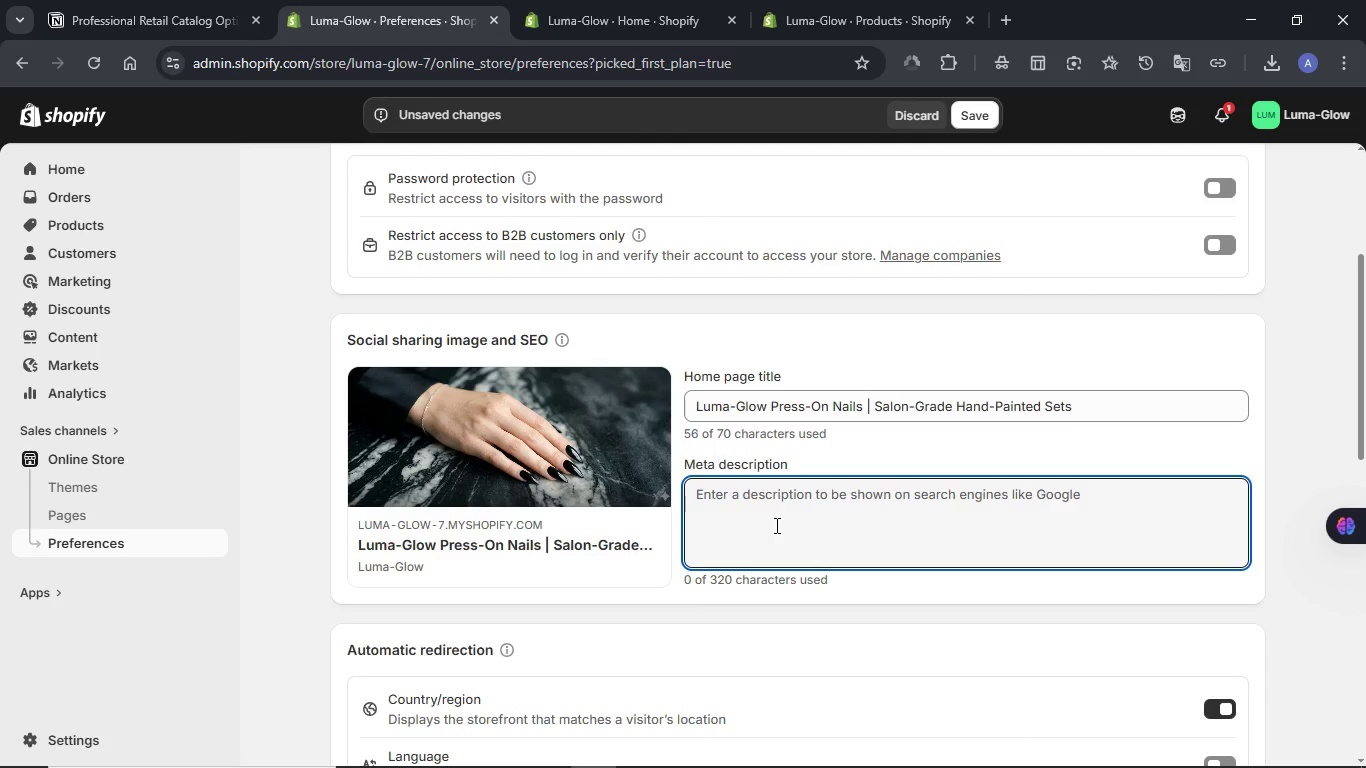 
key(Meta+V)
 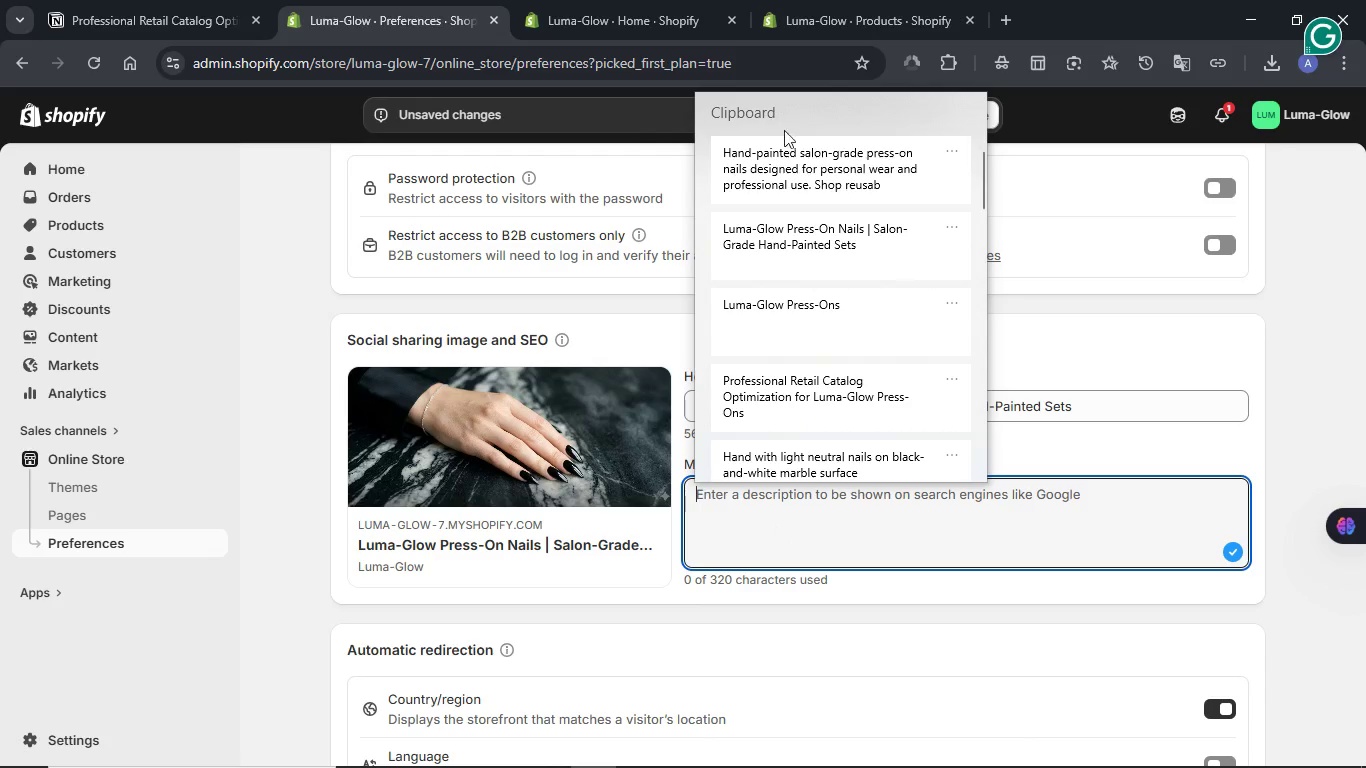 
left_click([783, 168])
 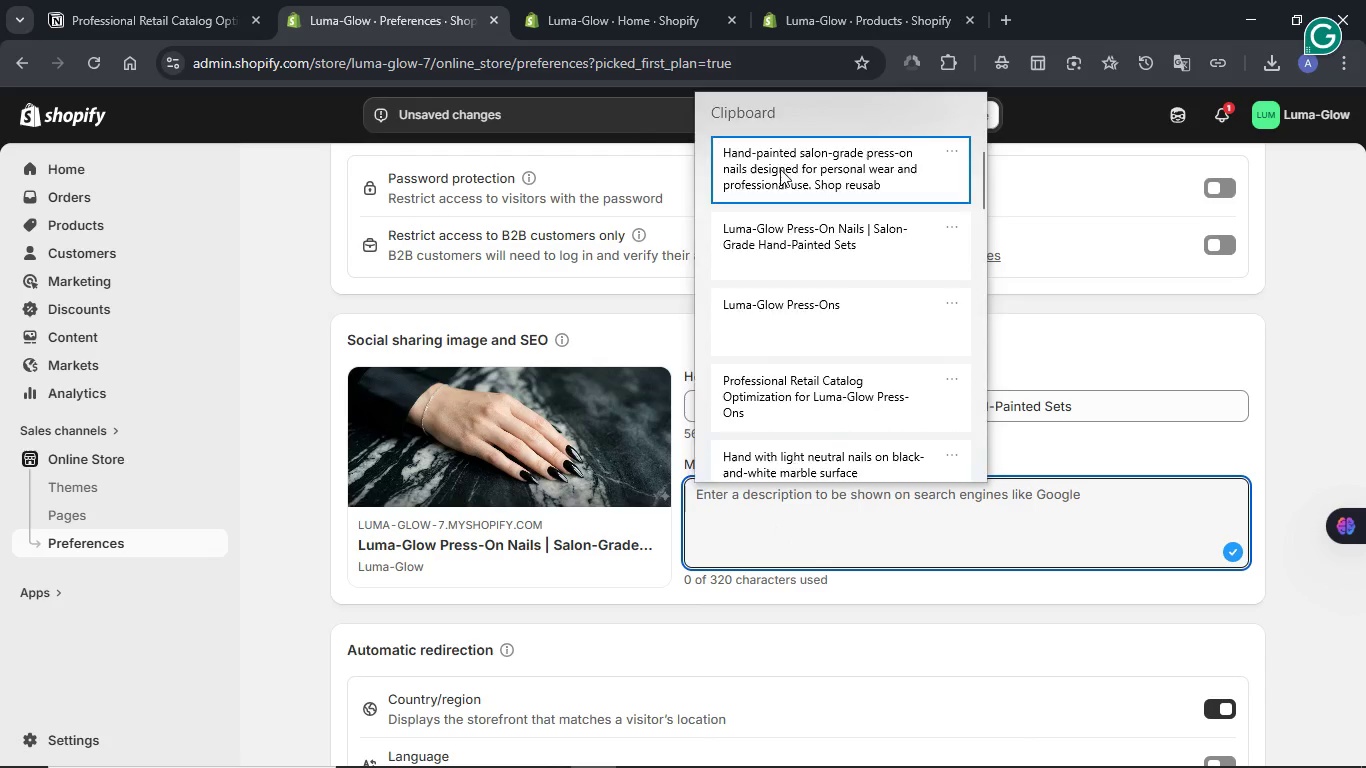 
key(Control+ControlLeft)
 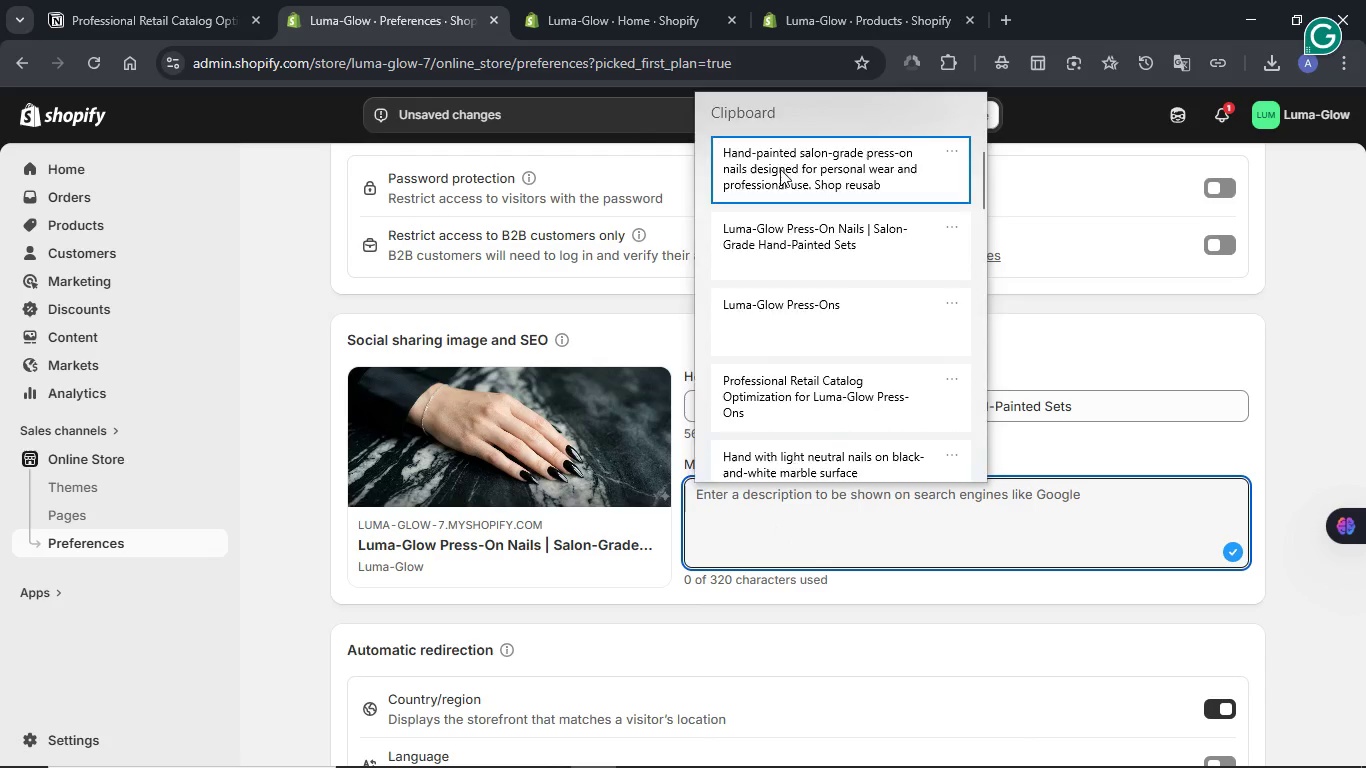 
key(Control+V)
 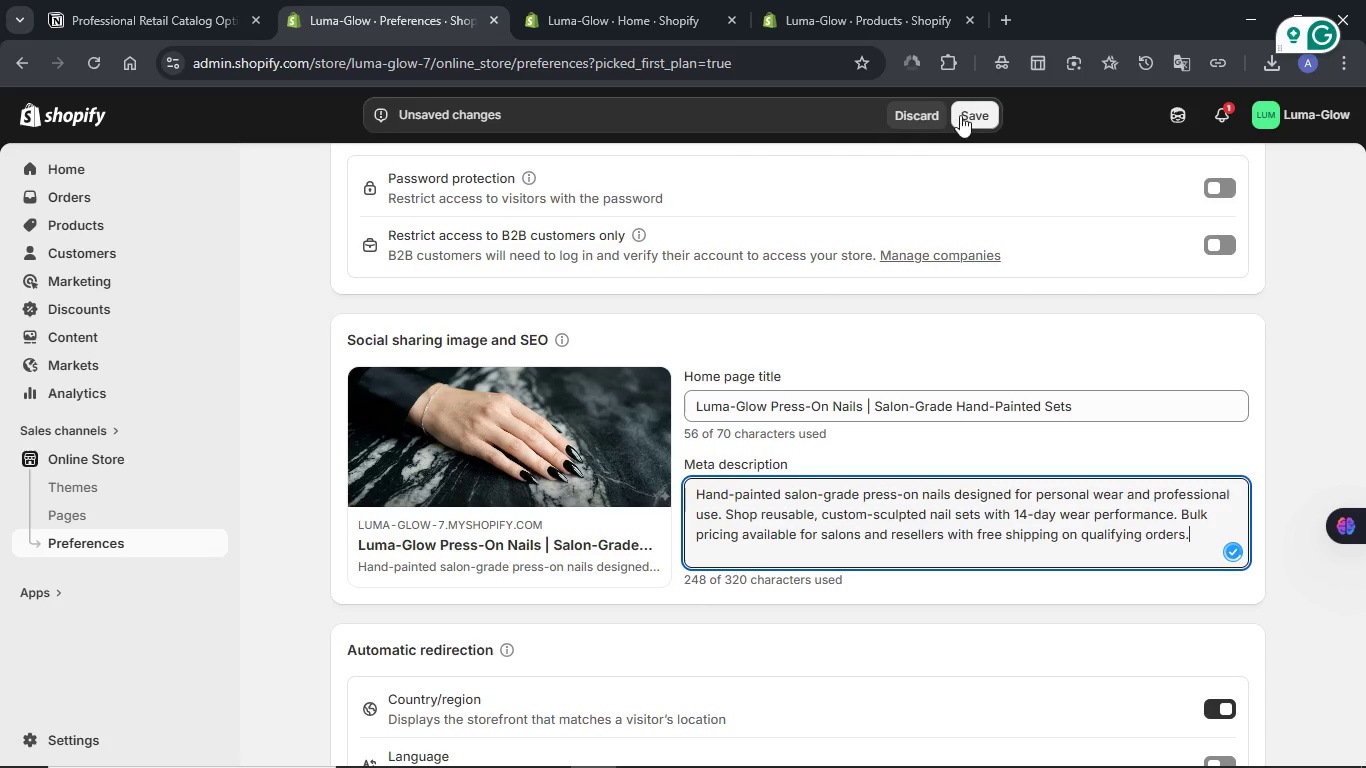 
left_click([974, 113])
 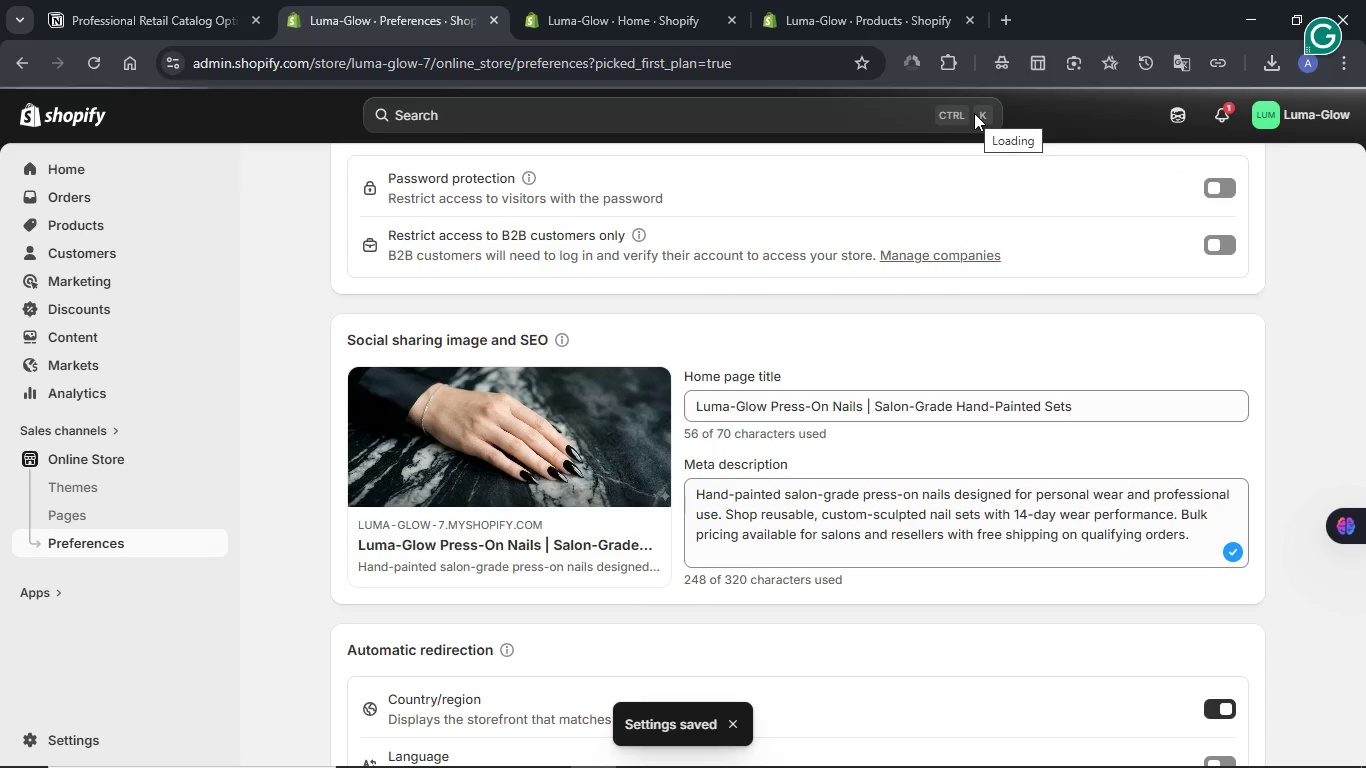 
wait(9.61)
 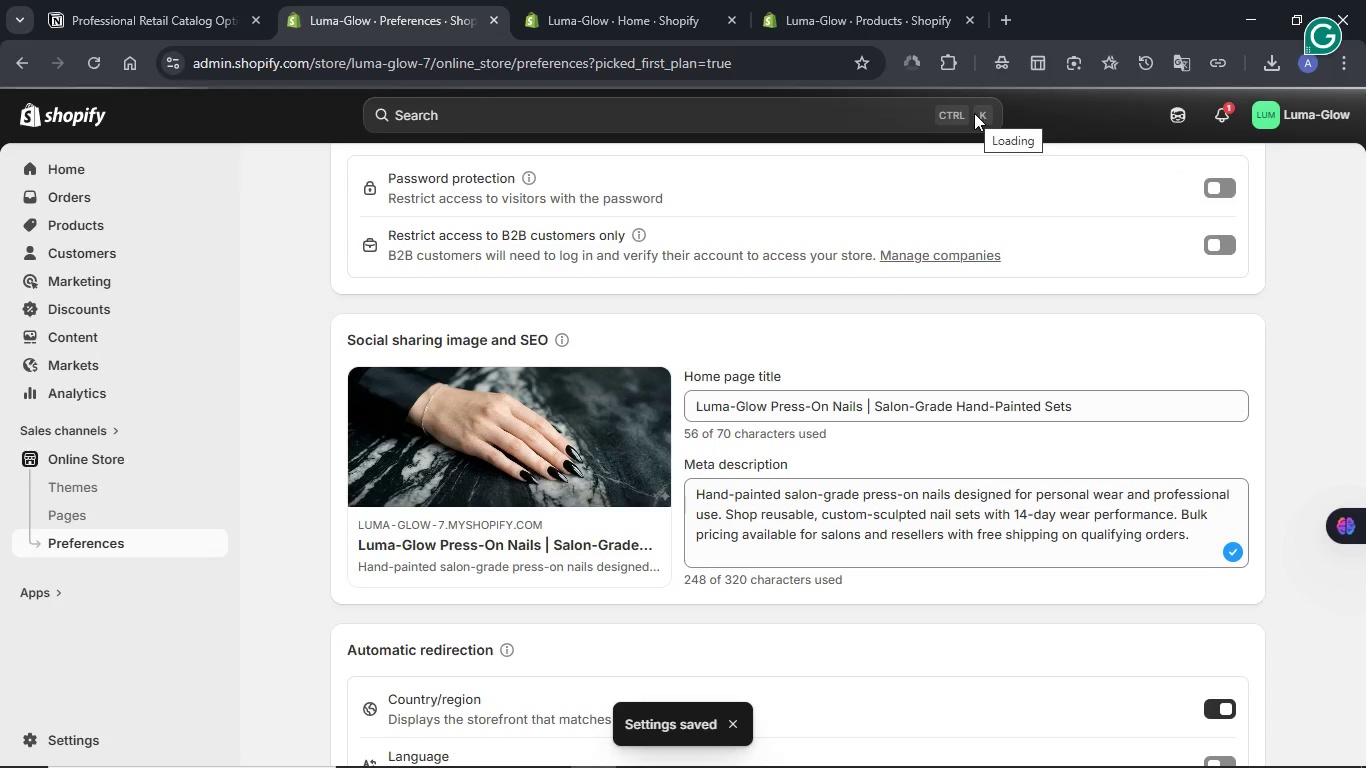 
left_click([76, 337])
 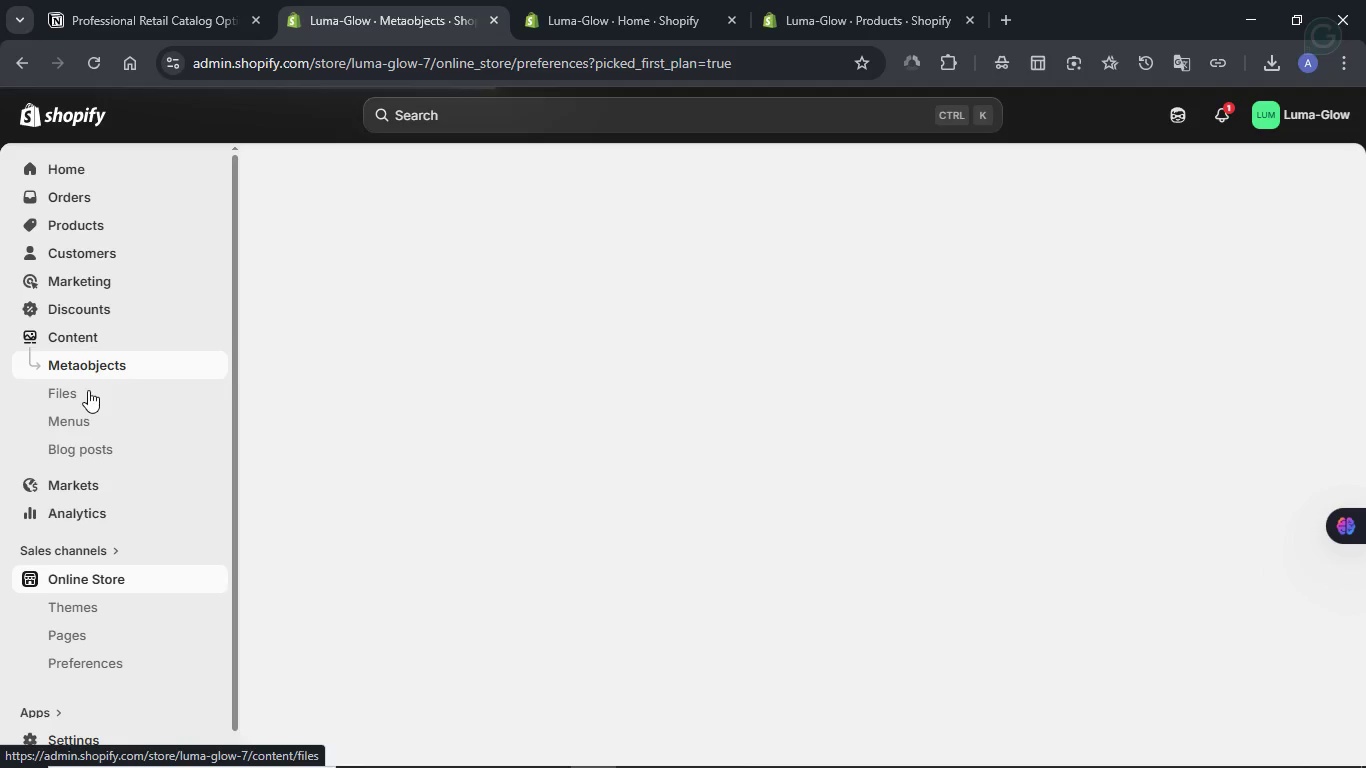 
left_click([68, 399])
 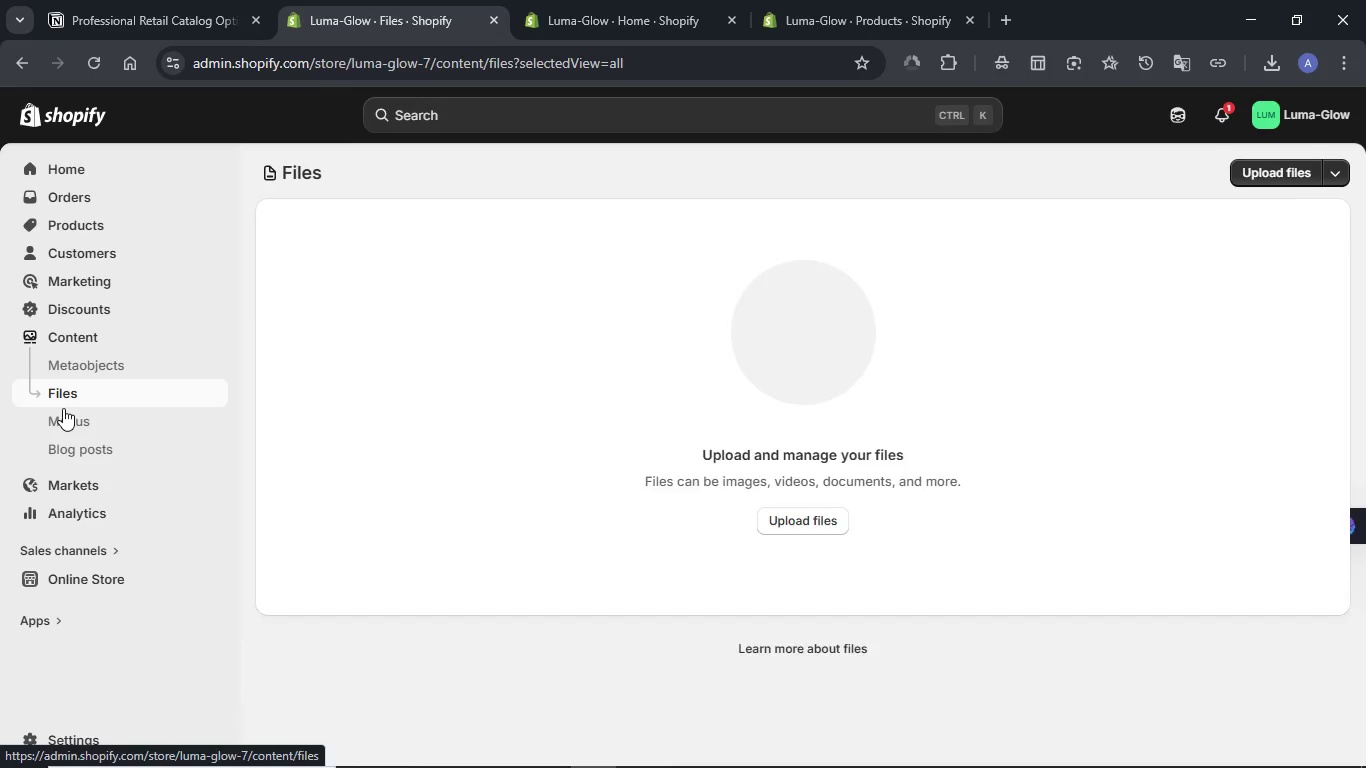 
wait(5.36)
 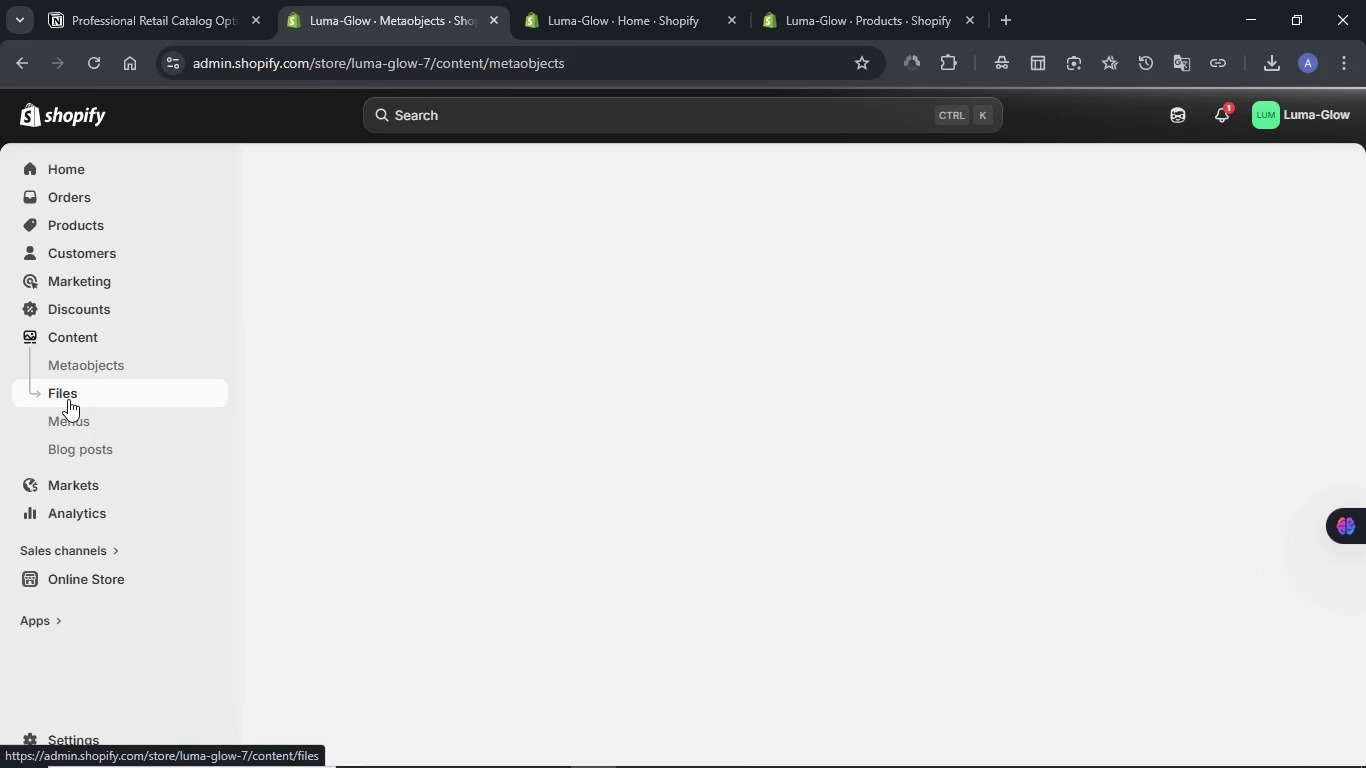 
left_click([386, 294])
 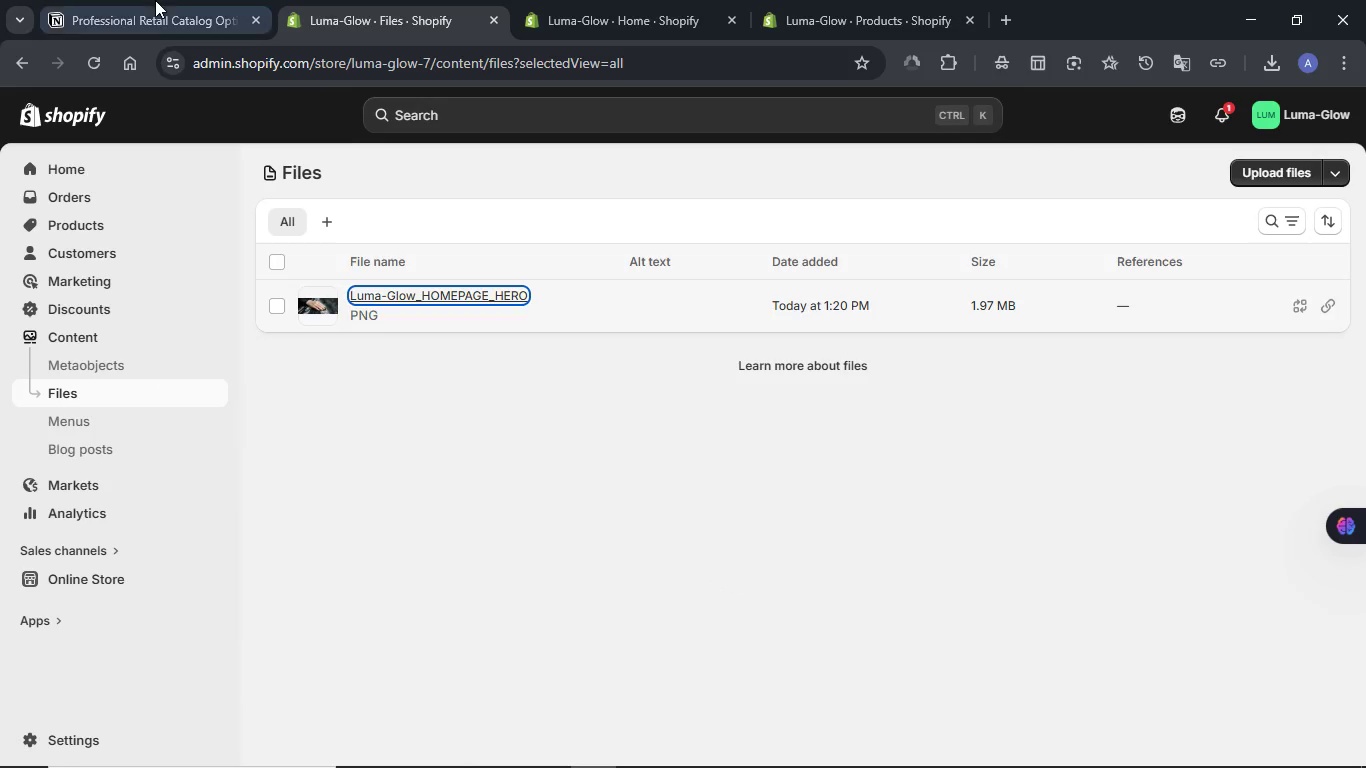 
left_click([154, 0])
 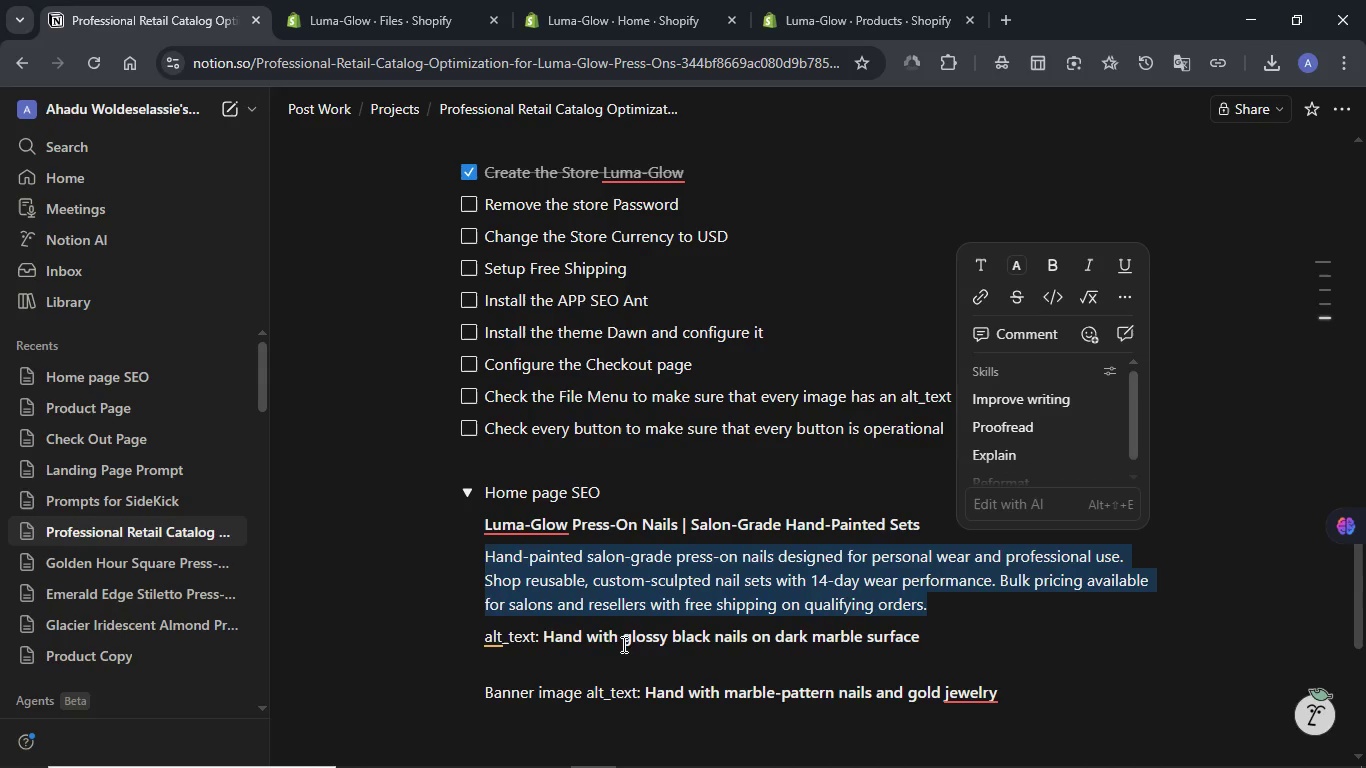 
left_click([565, 644])
 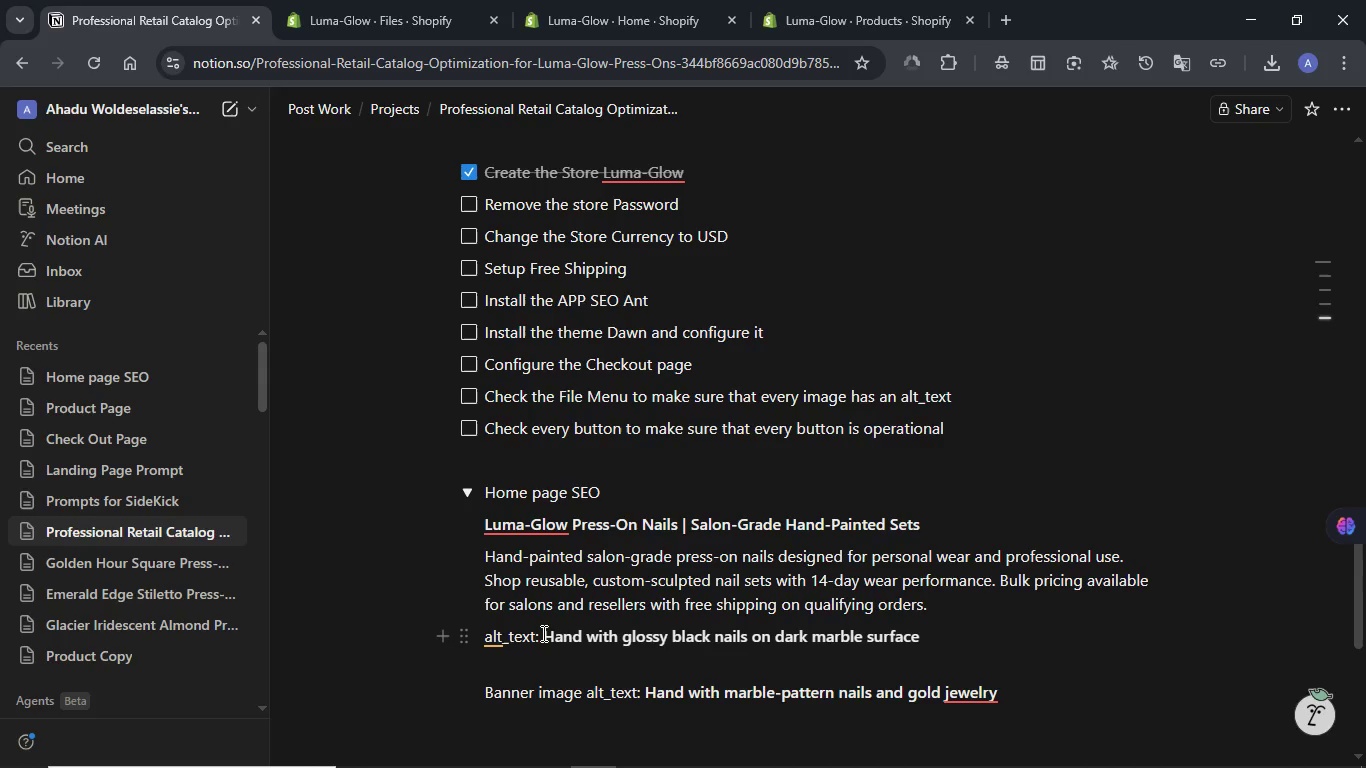 
left_click_drag(start_coordinate=[542, 633], to_coordinate=[956, 635])
 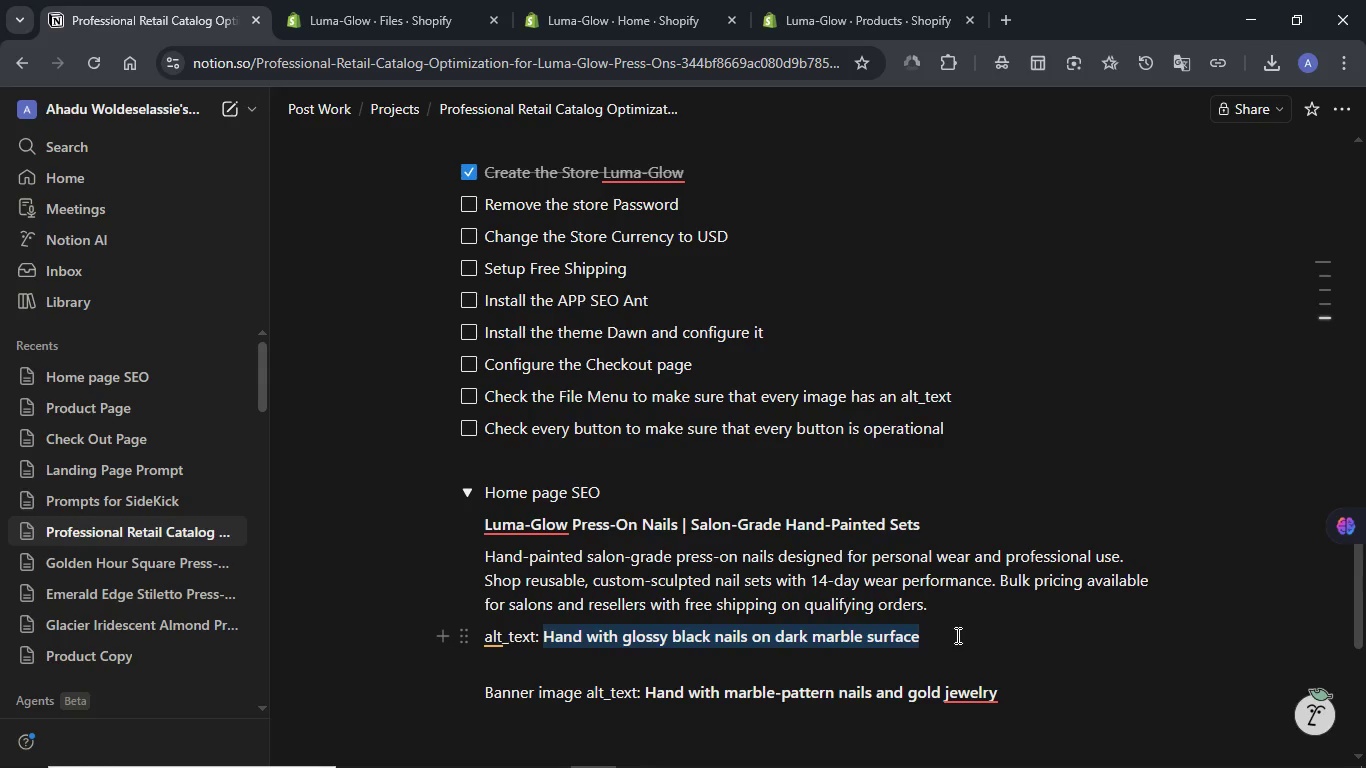 
key(Control+C)
 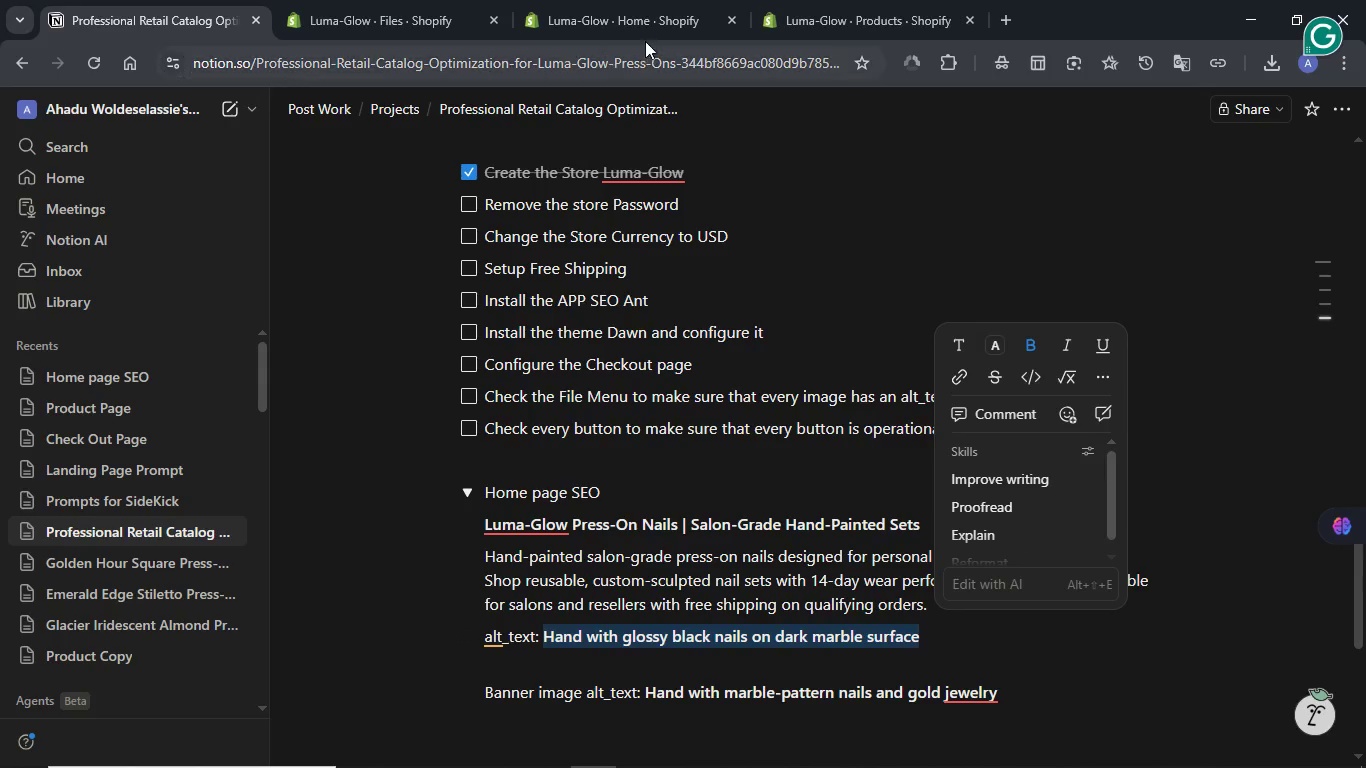 
left_click([420, 0])
 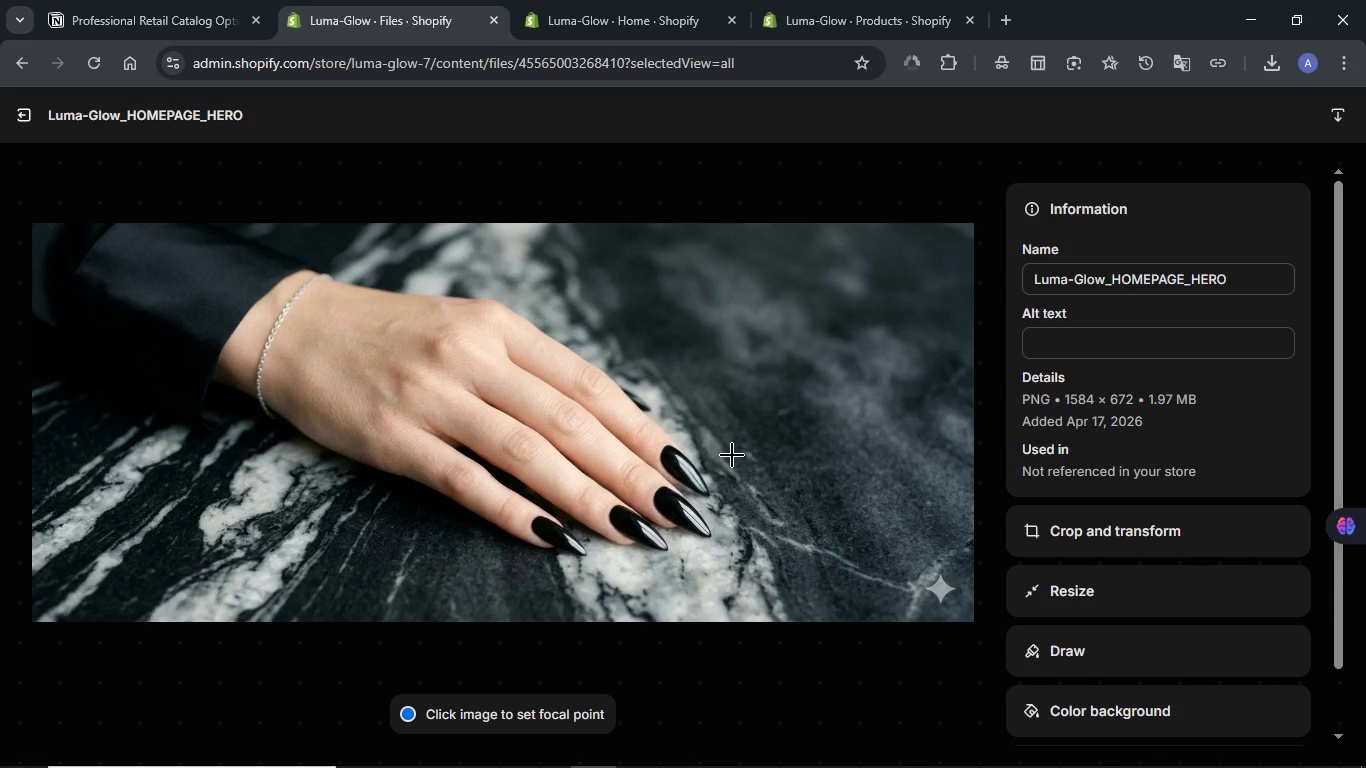 
left_click([1094, 342])
 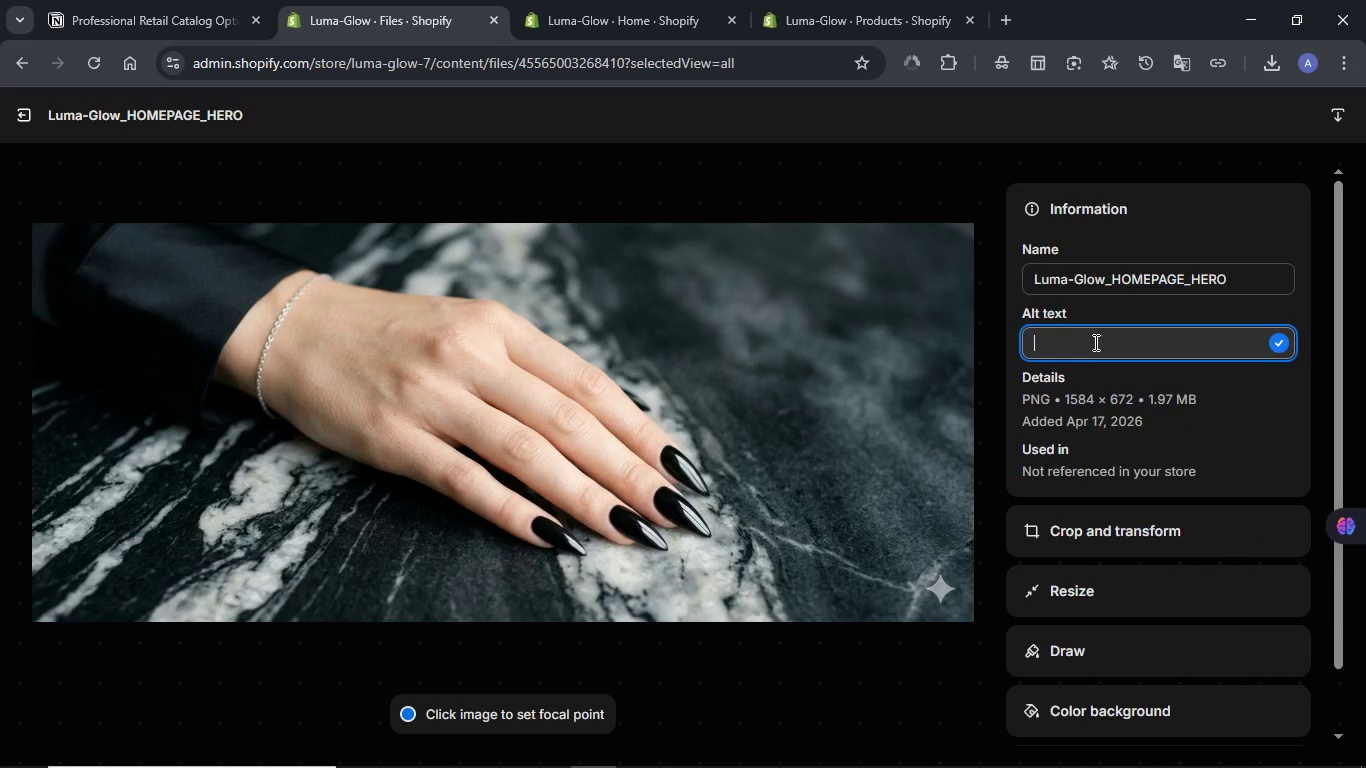 
right_click([1094, 342])
 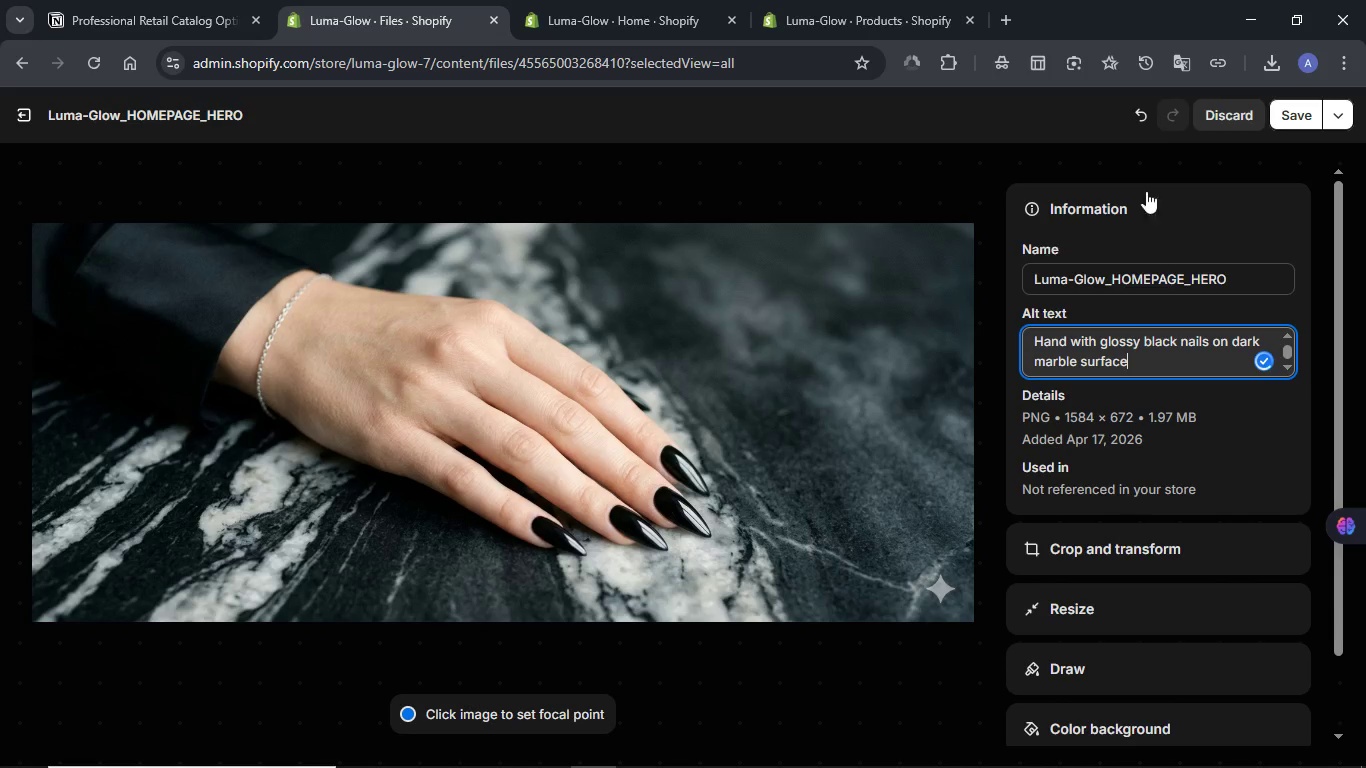 
left_click([1281, 116])
 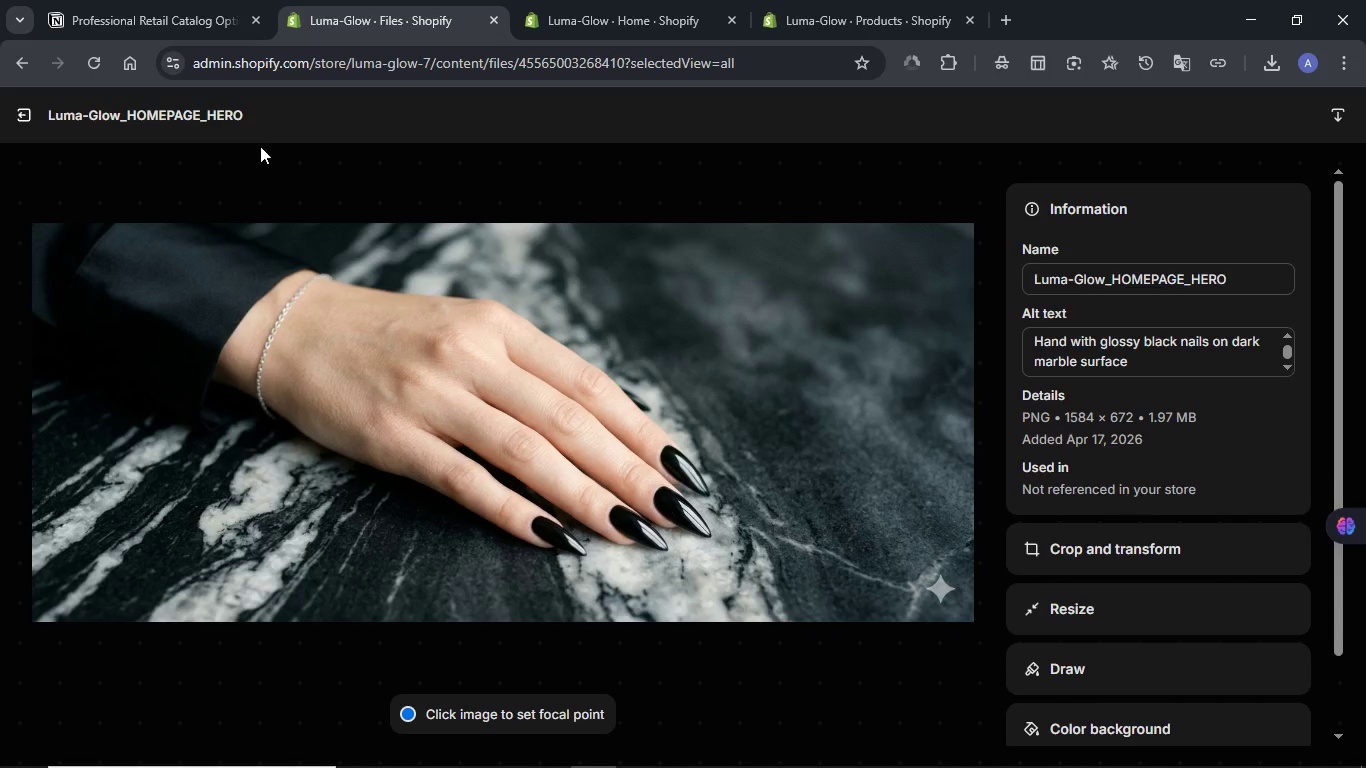 
left_click([31, 116])
 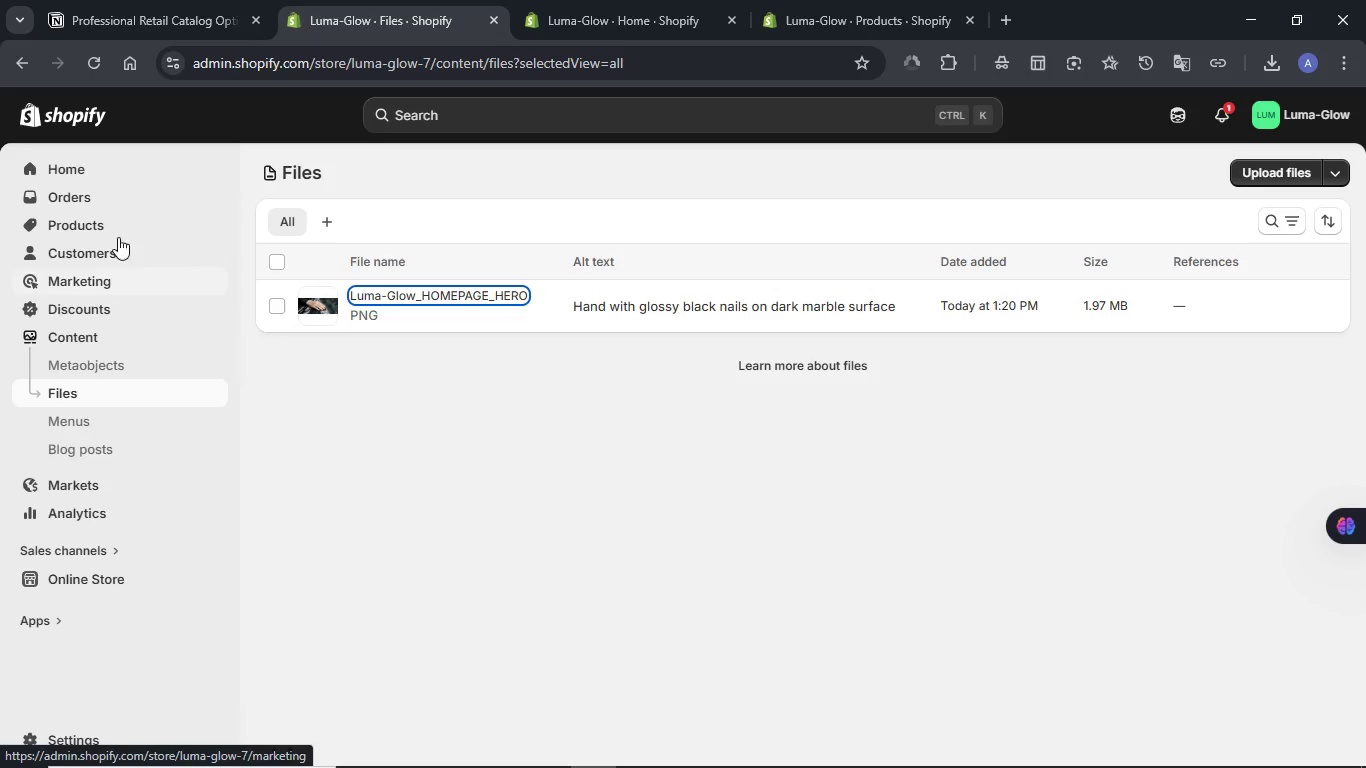 
left_click_drag(start_coordinate=[410, 25], to_coordinate=[563, 28])
 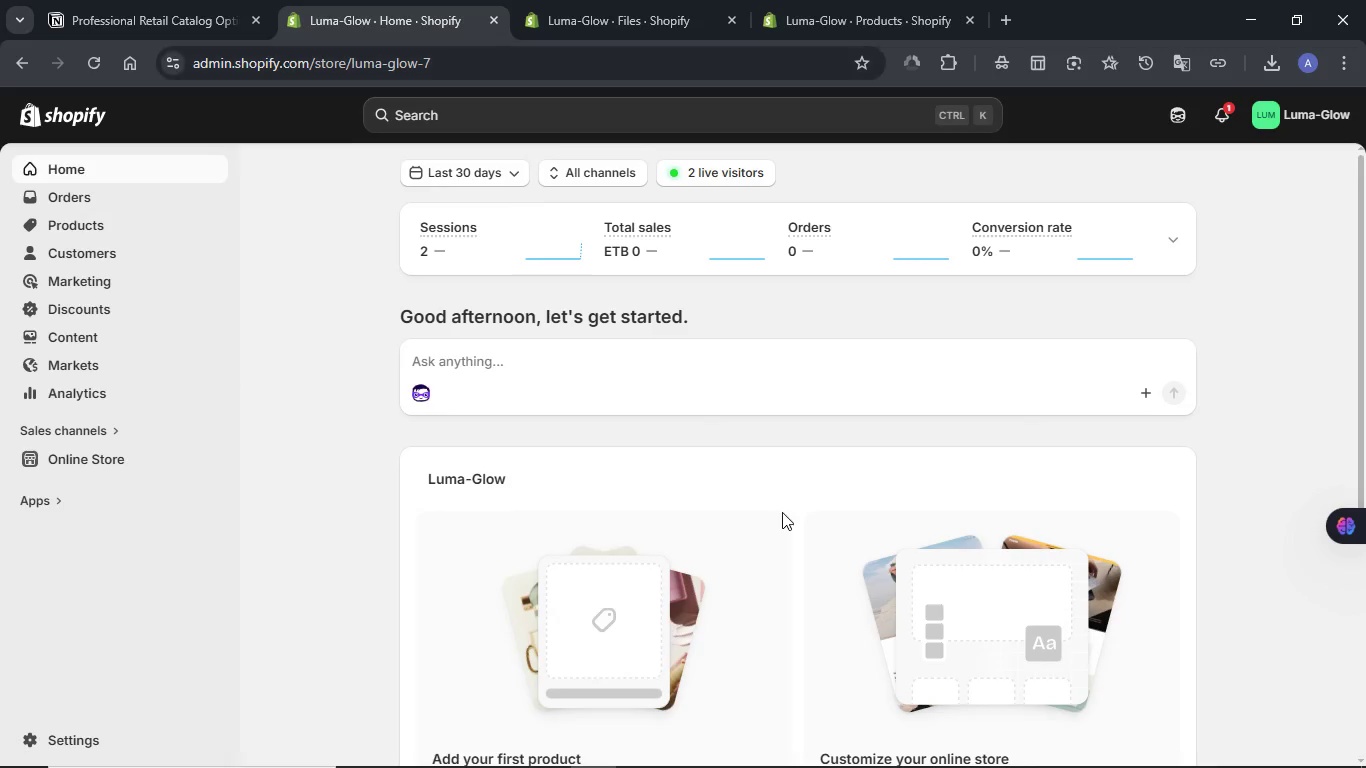 
scroll: coordinate [904, 443], scroll_direction: down, amount: 3.0
 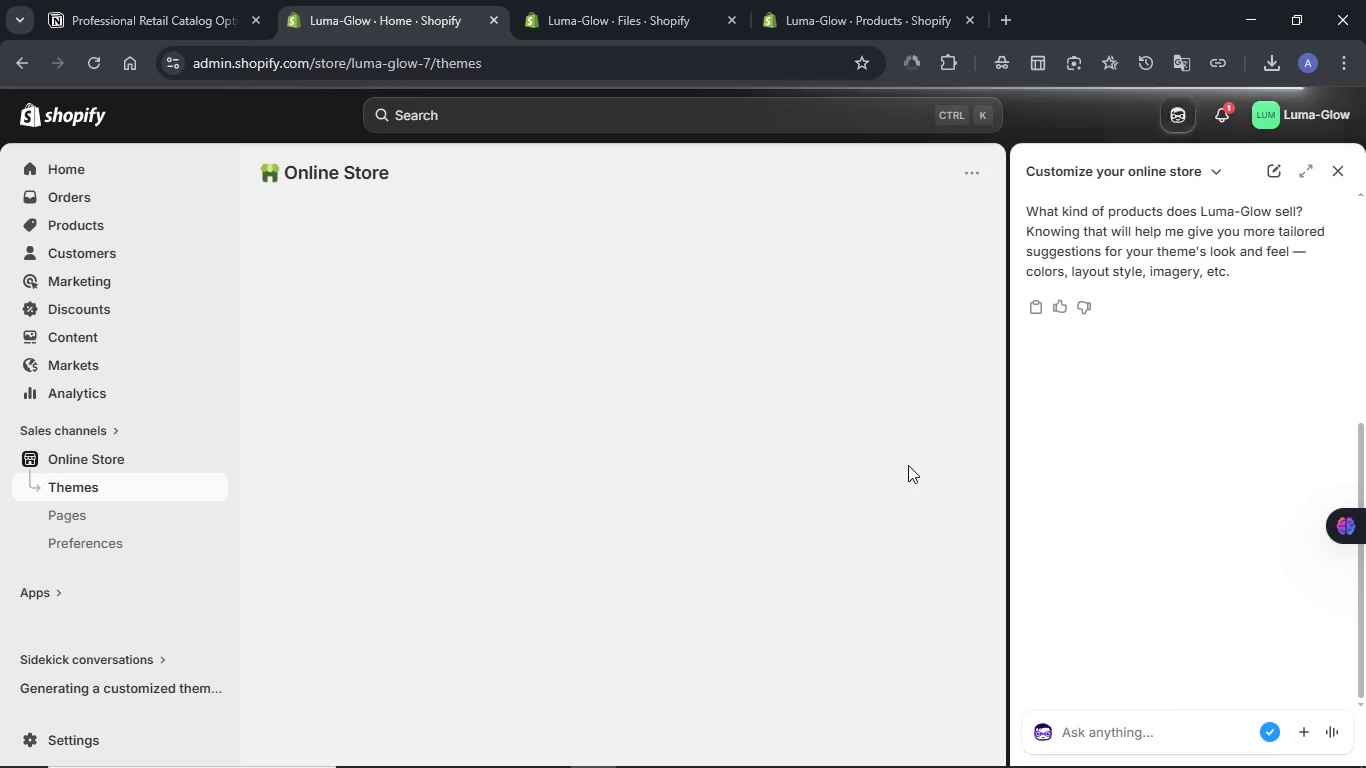 
wait(20.48)
 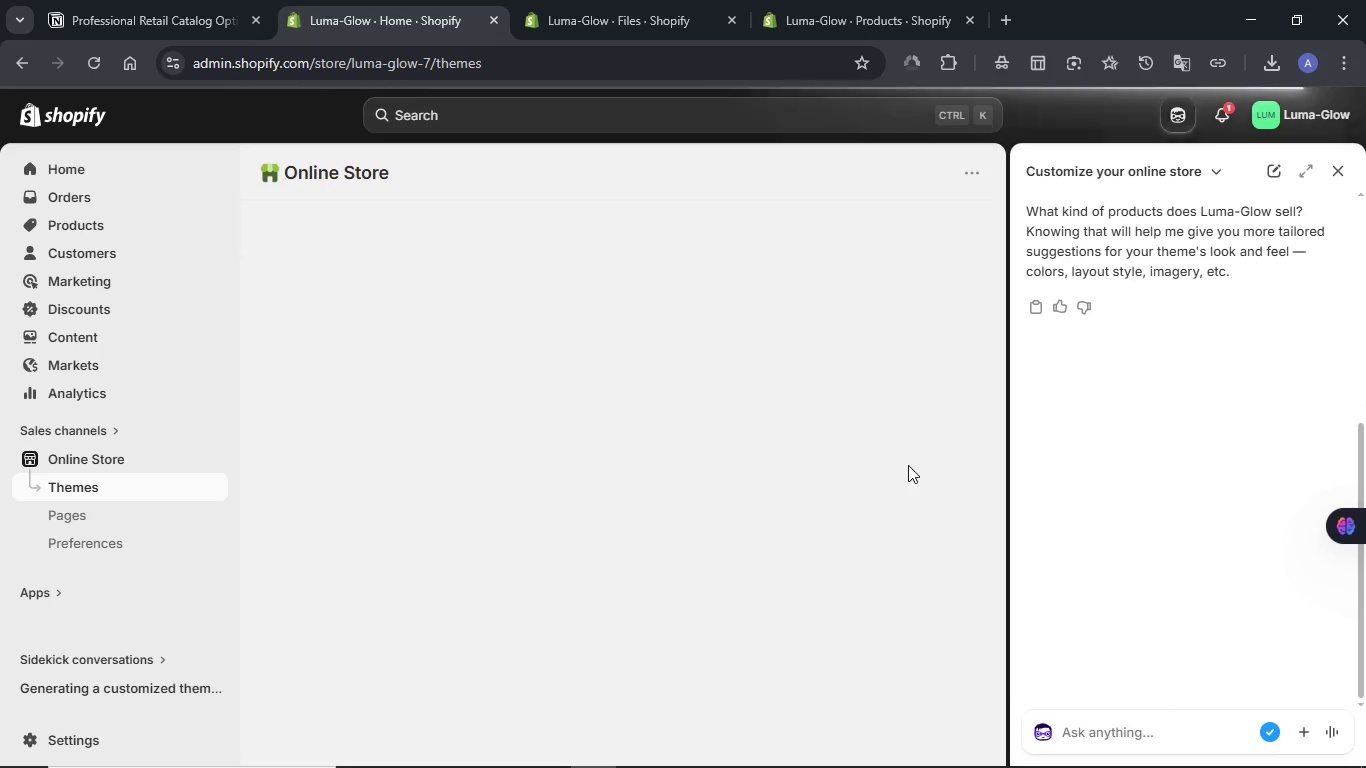 
scroll: coordinate [908, 465], scroll_direction: down, amount: 5.0
 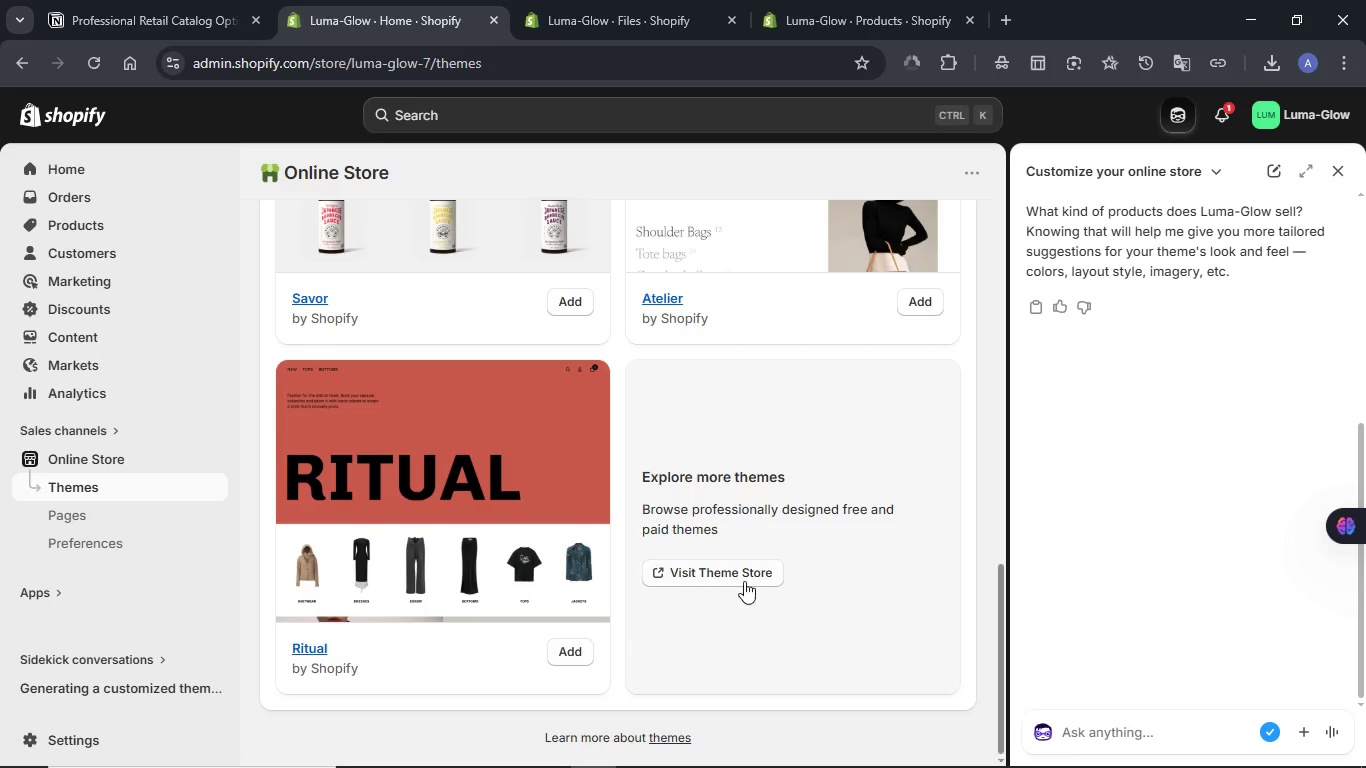 
left_click([743, 576])
 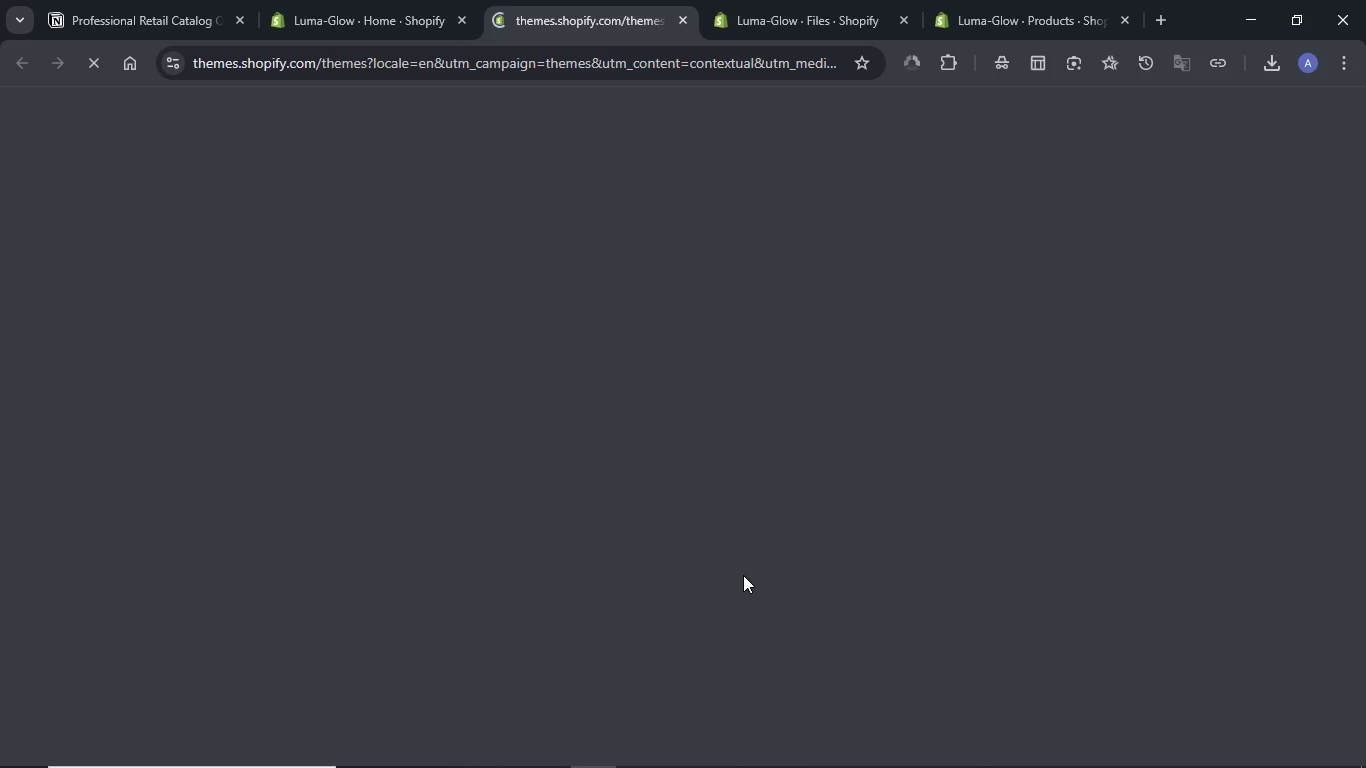 
wait(9.97)
 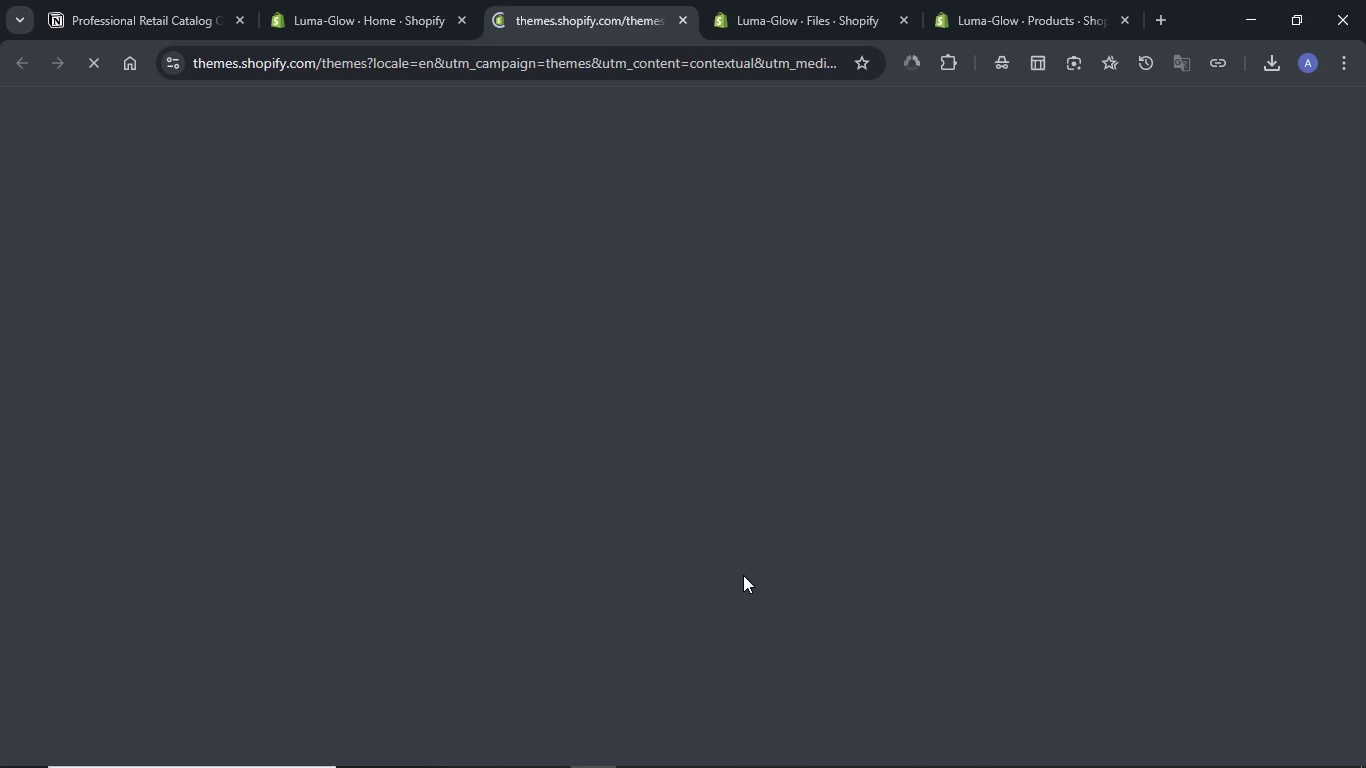 
left_click([1188, 113])
 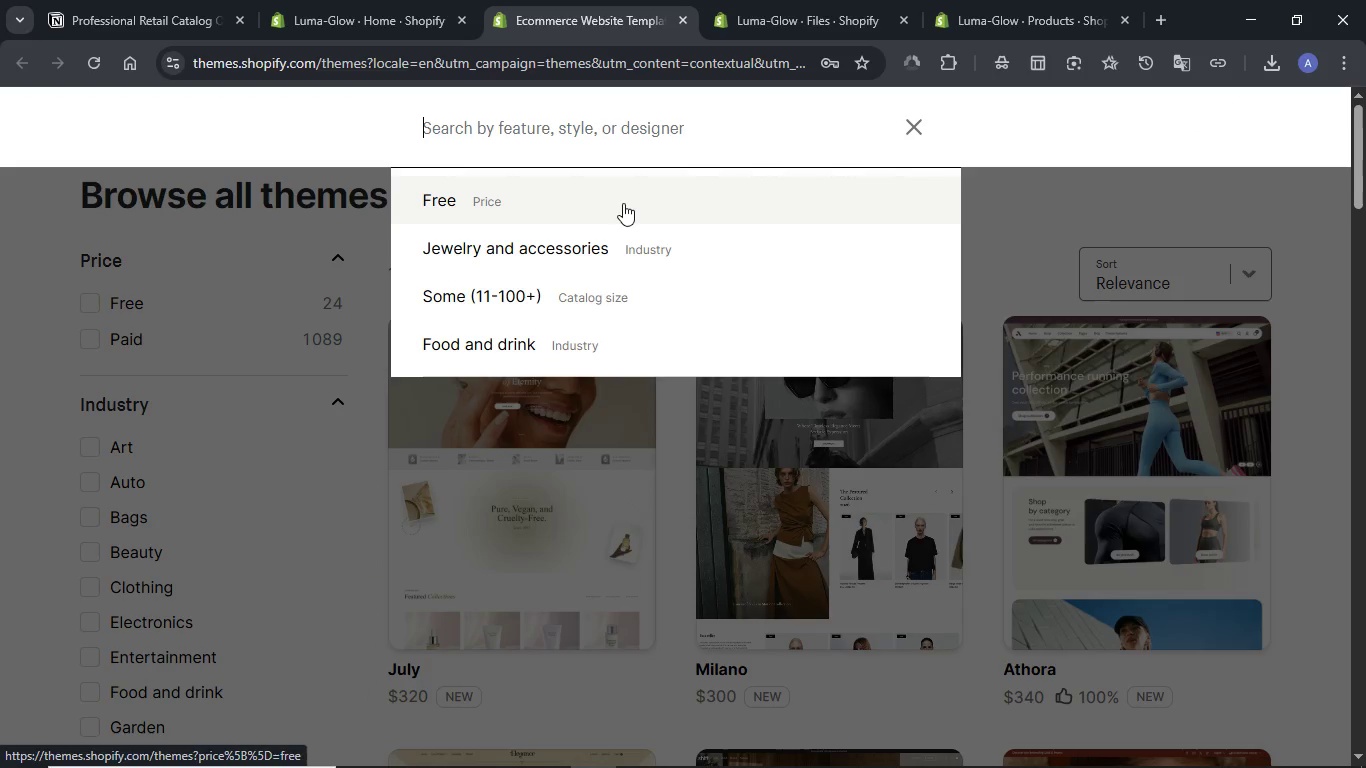 
type(Dawn)
 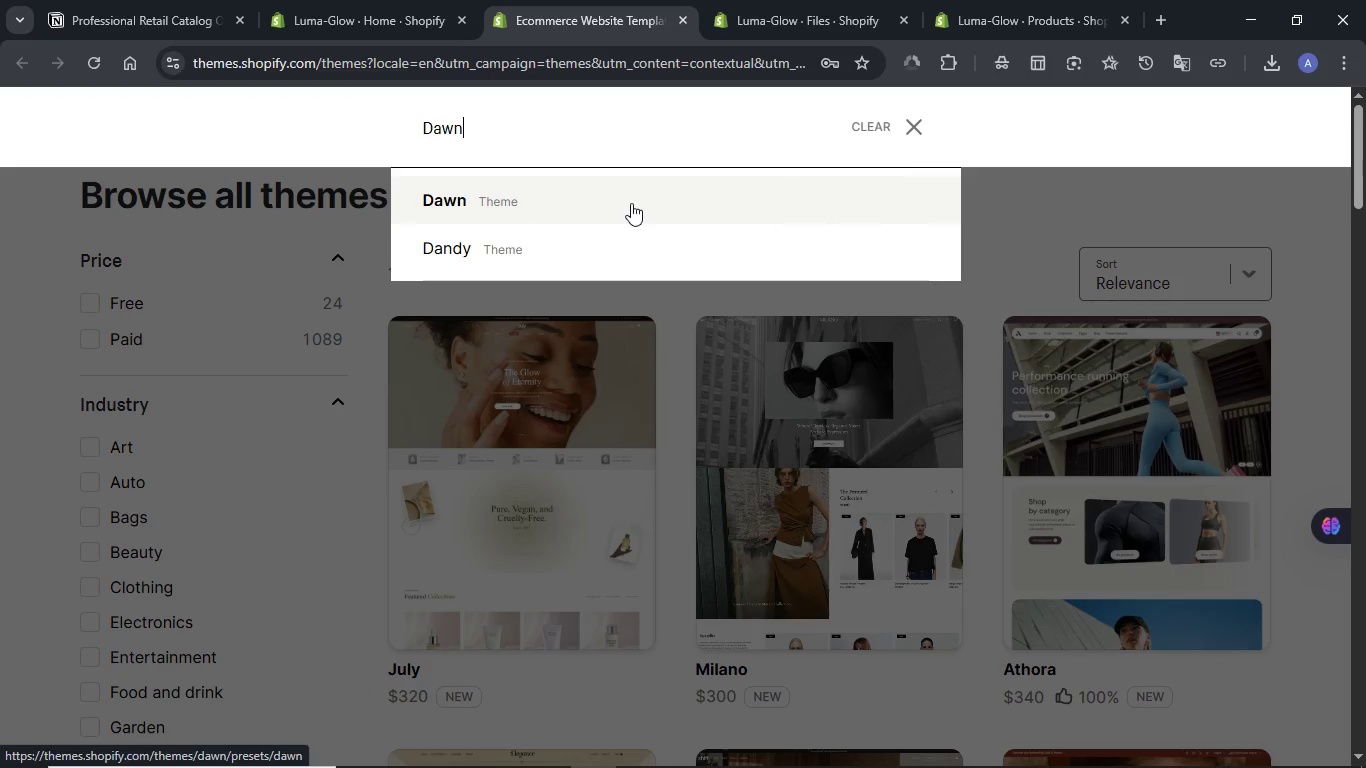 
left_click([631, 203])
 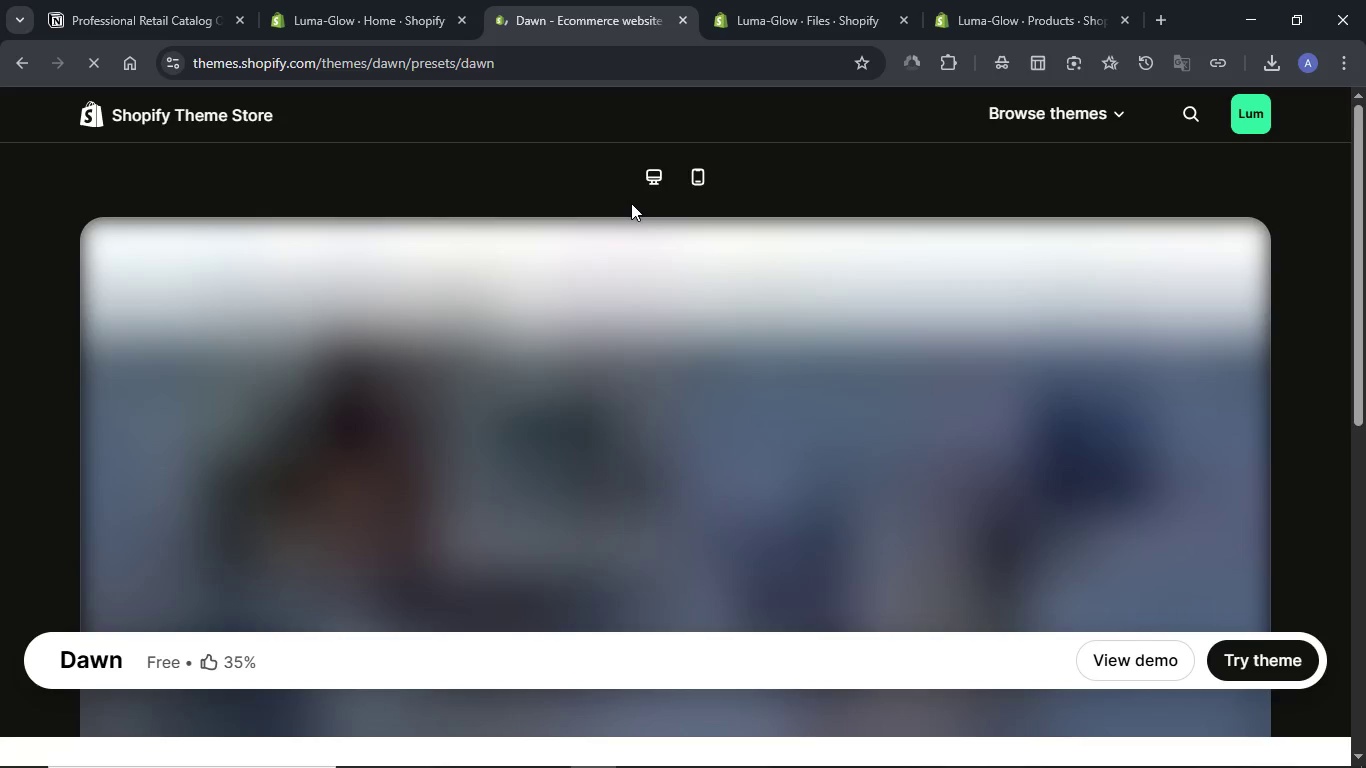 
left_click([1277, 662])
 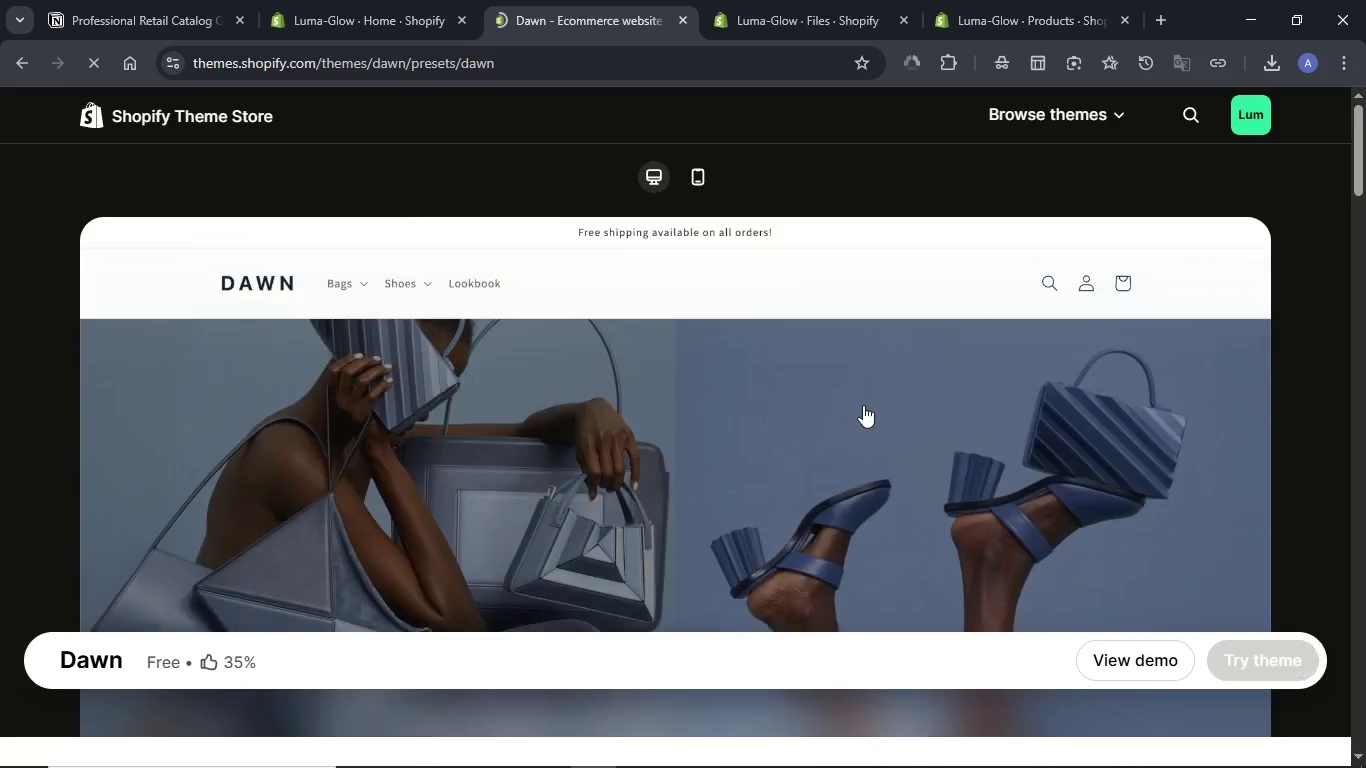 
mouse_move([882, 400])
 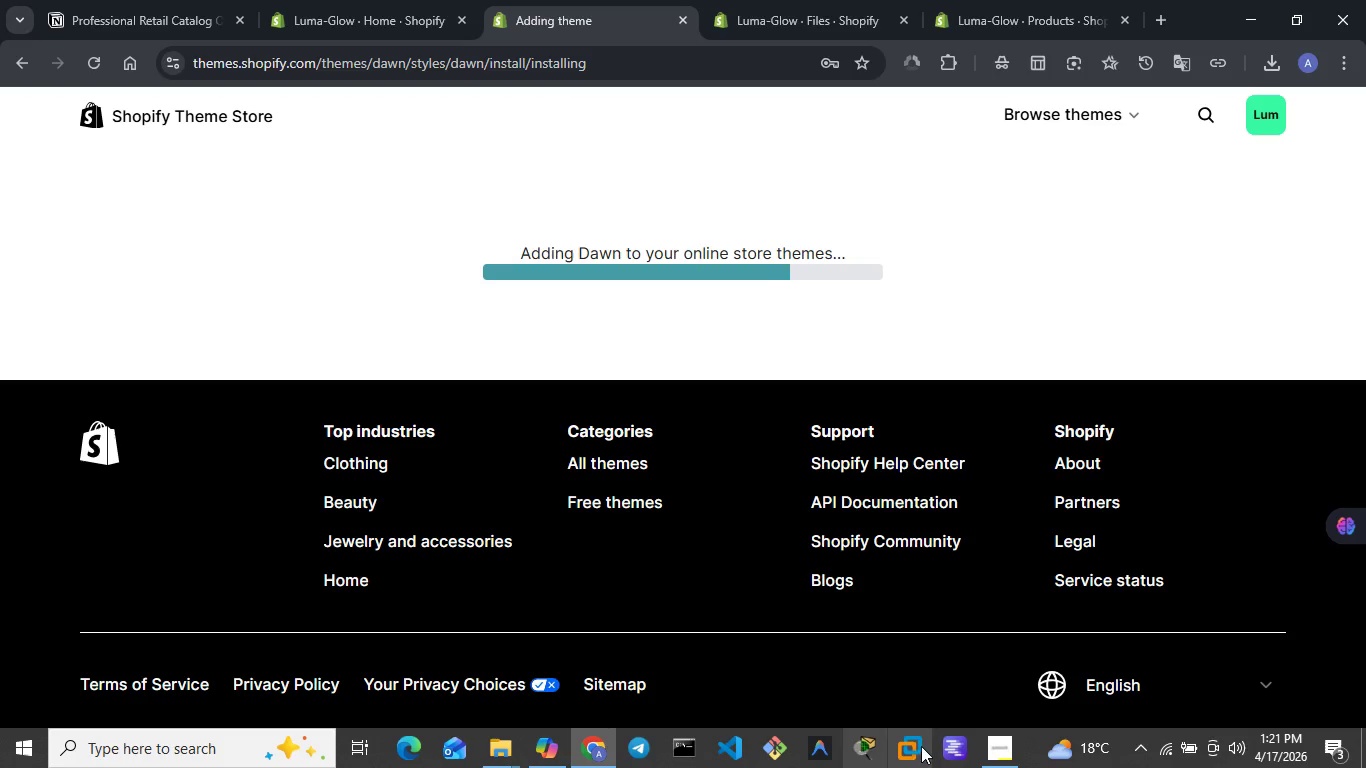 
left_click([1002, 750])